 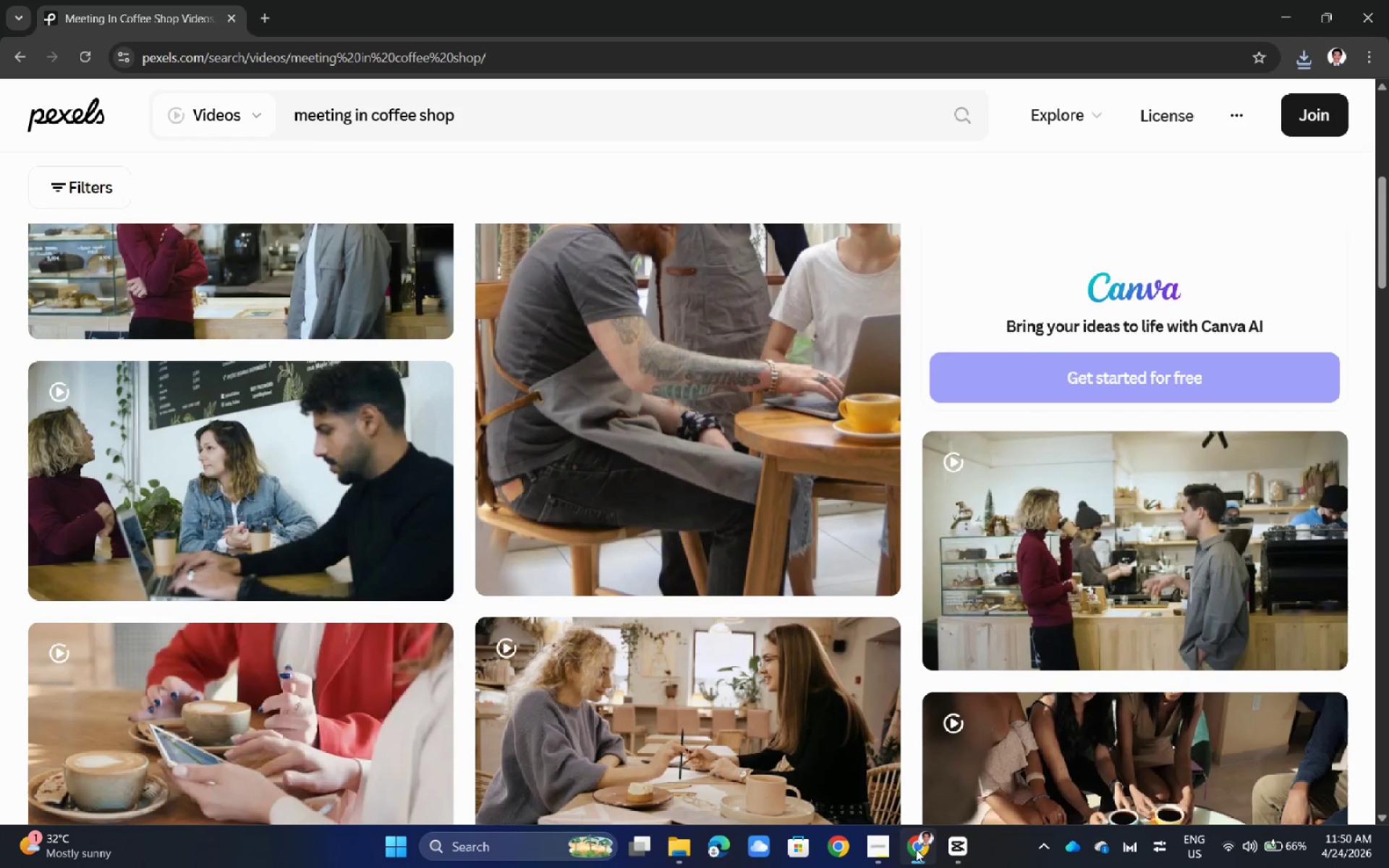 
scroll: coordinate [845, 534], scroll_direction: up, amount: 3.0
 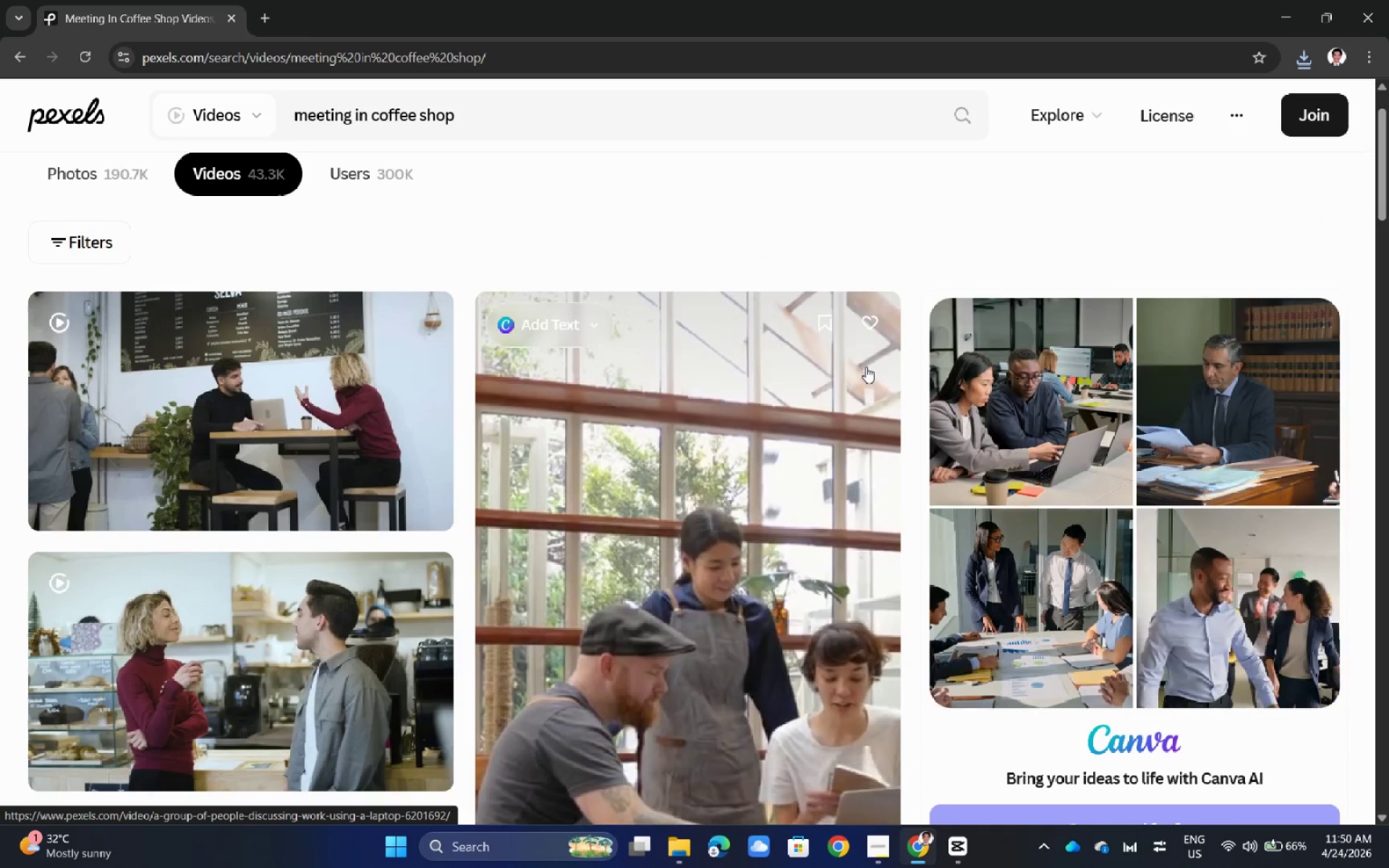 
wait(5.86)
 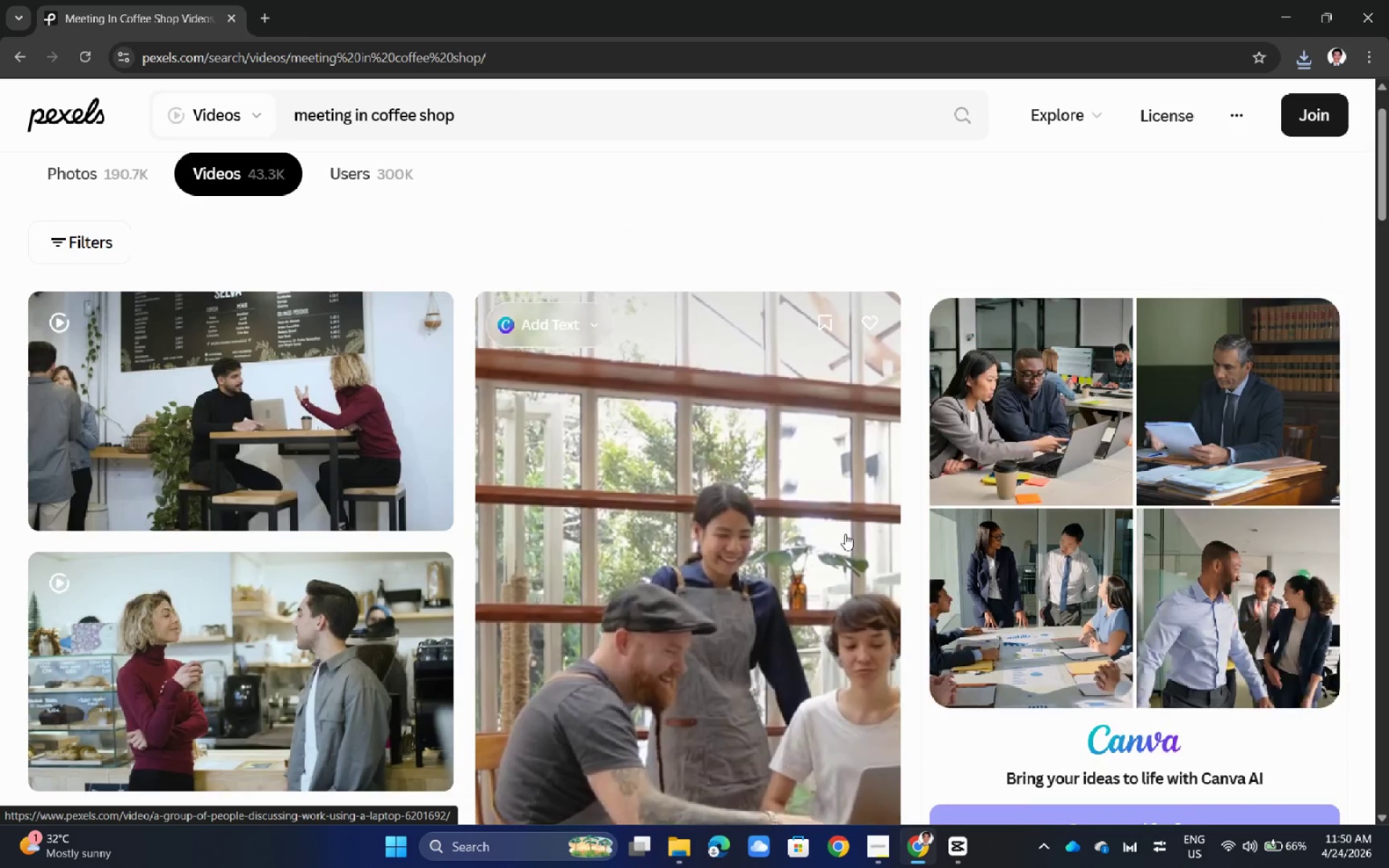 
mouse_move([635, 307])
 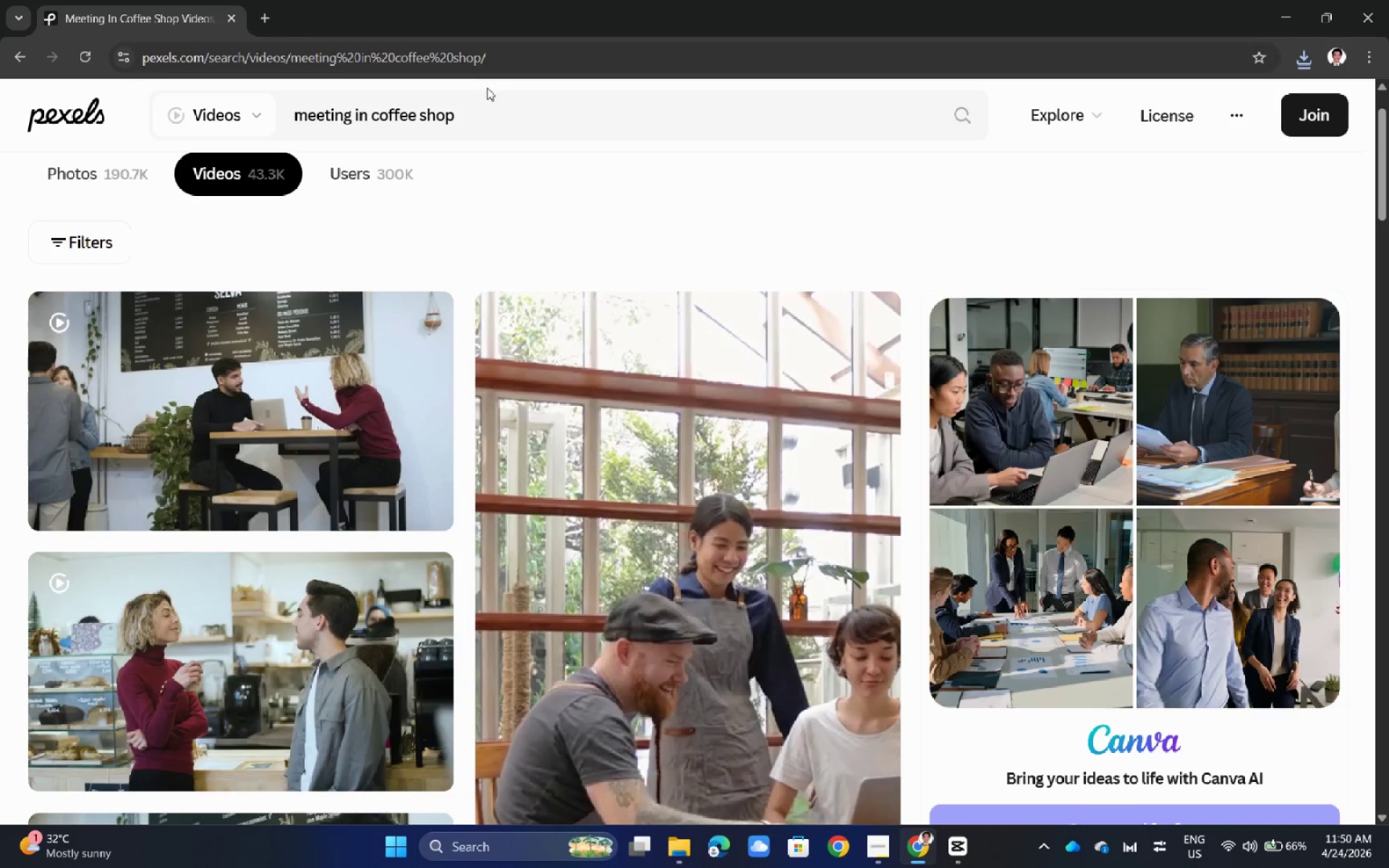 
double_click([487, 98])
 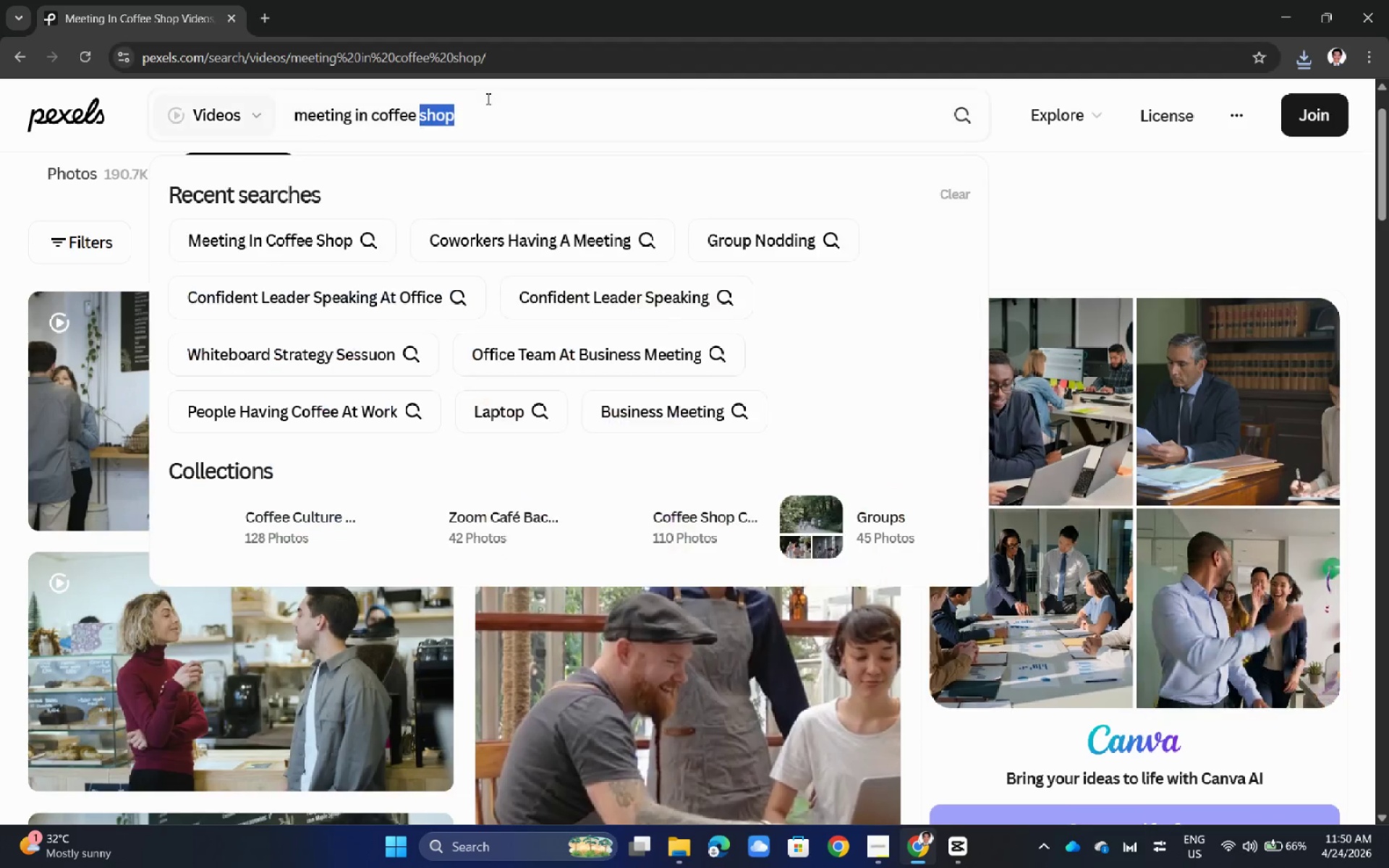 
triple_click([487, 98])
 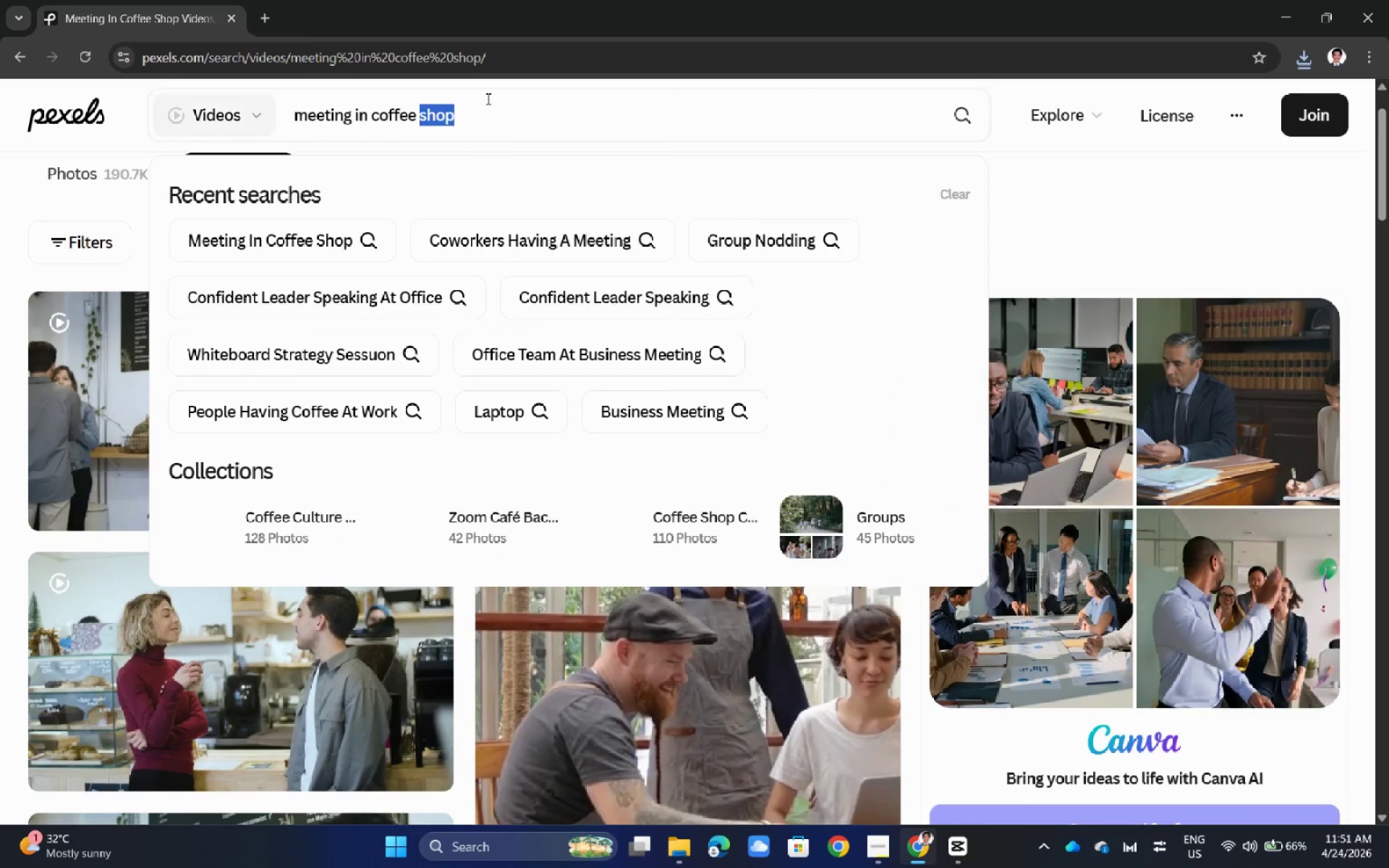 
triple_click([487, 98])
 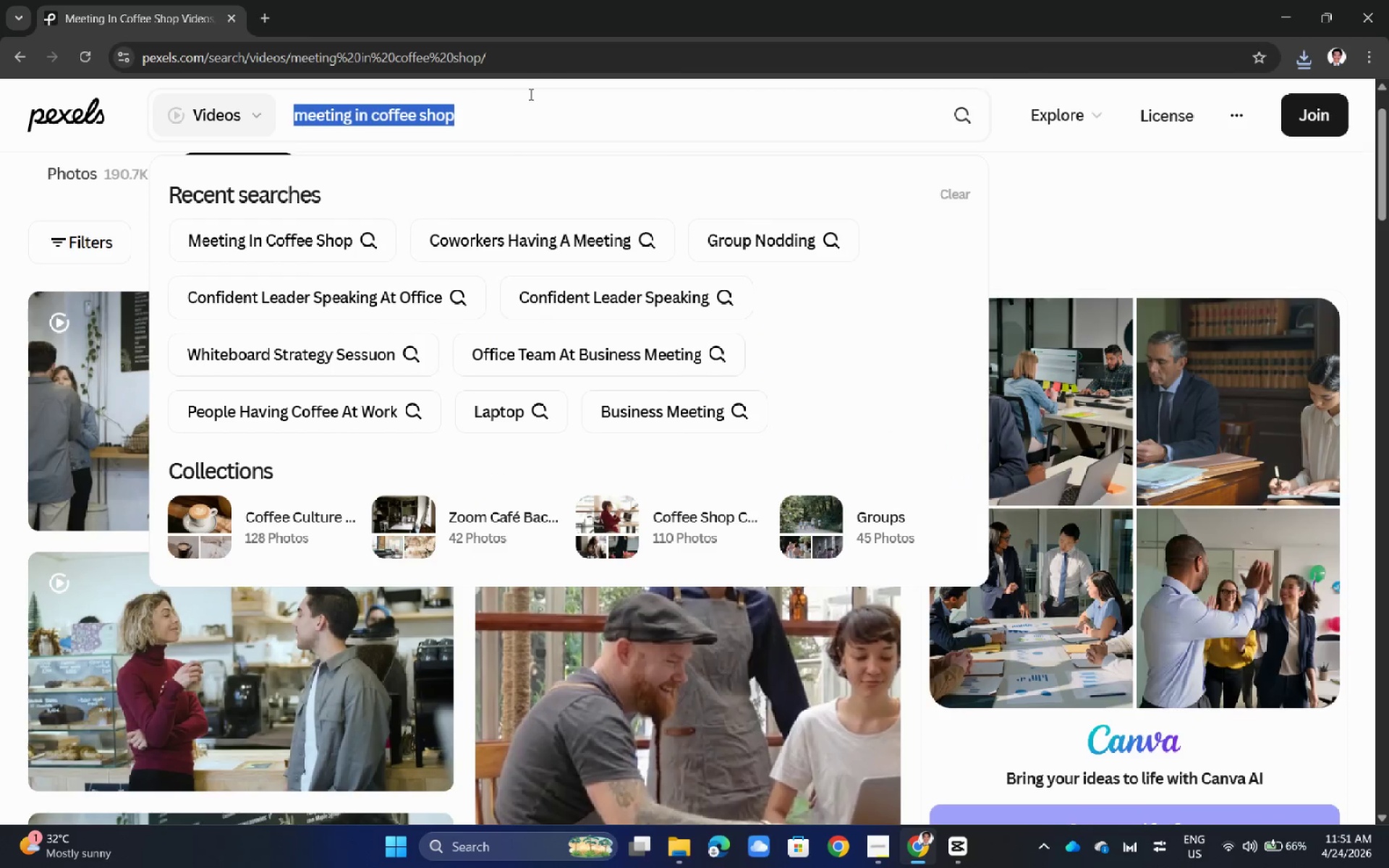 
key(Backspace)
 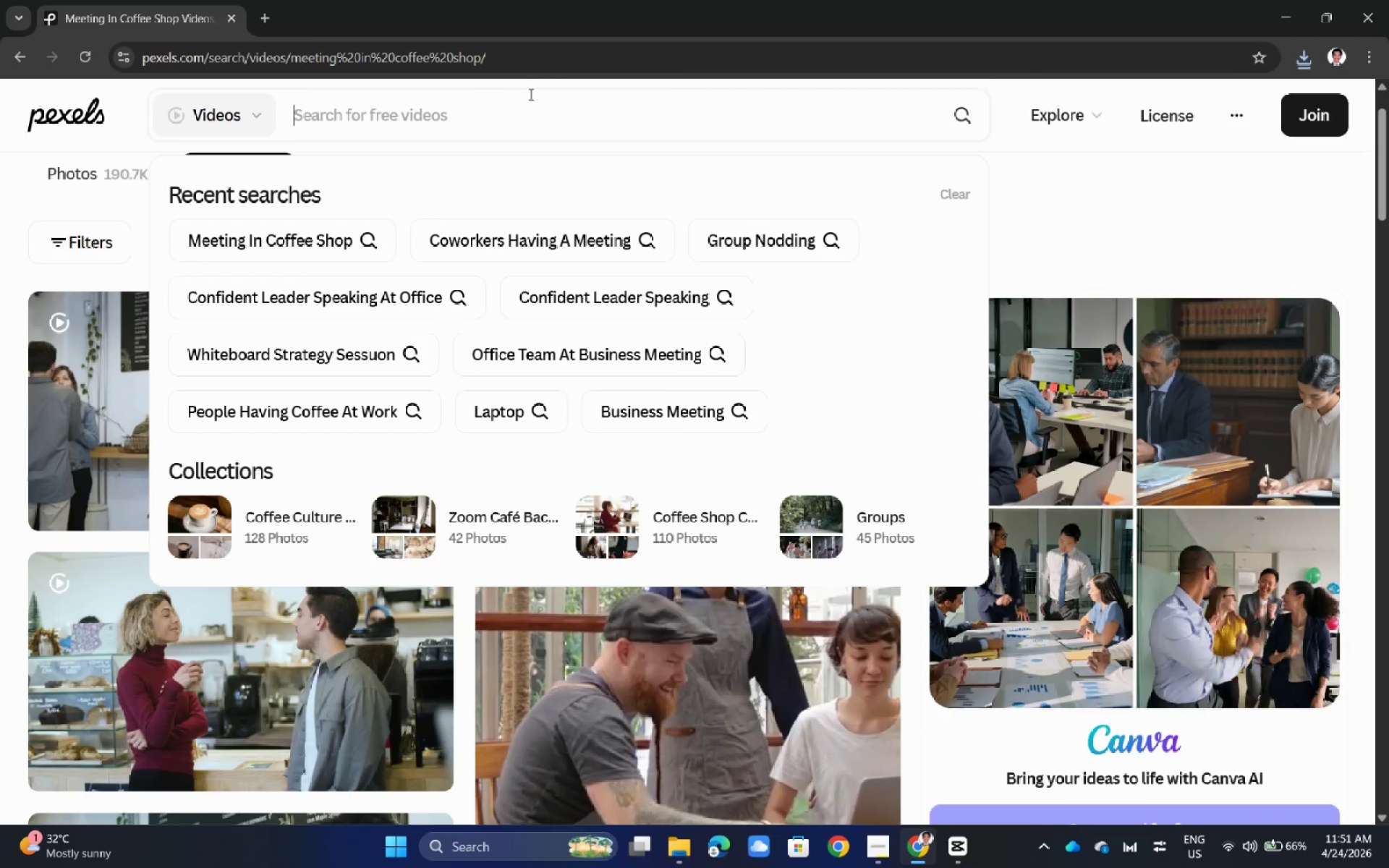 
key(Backspace)
 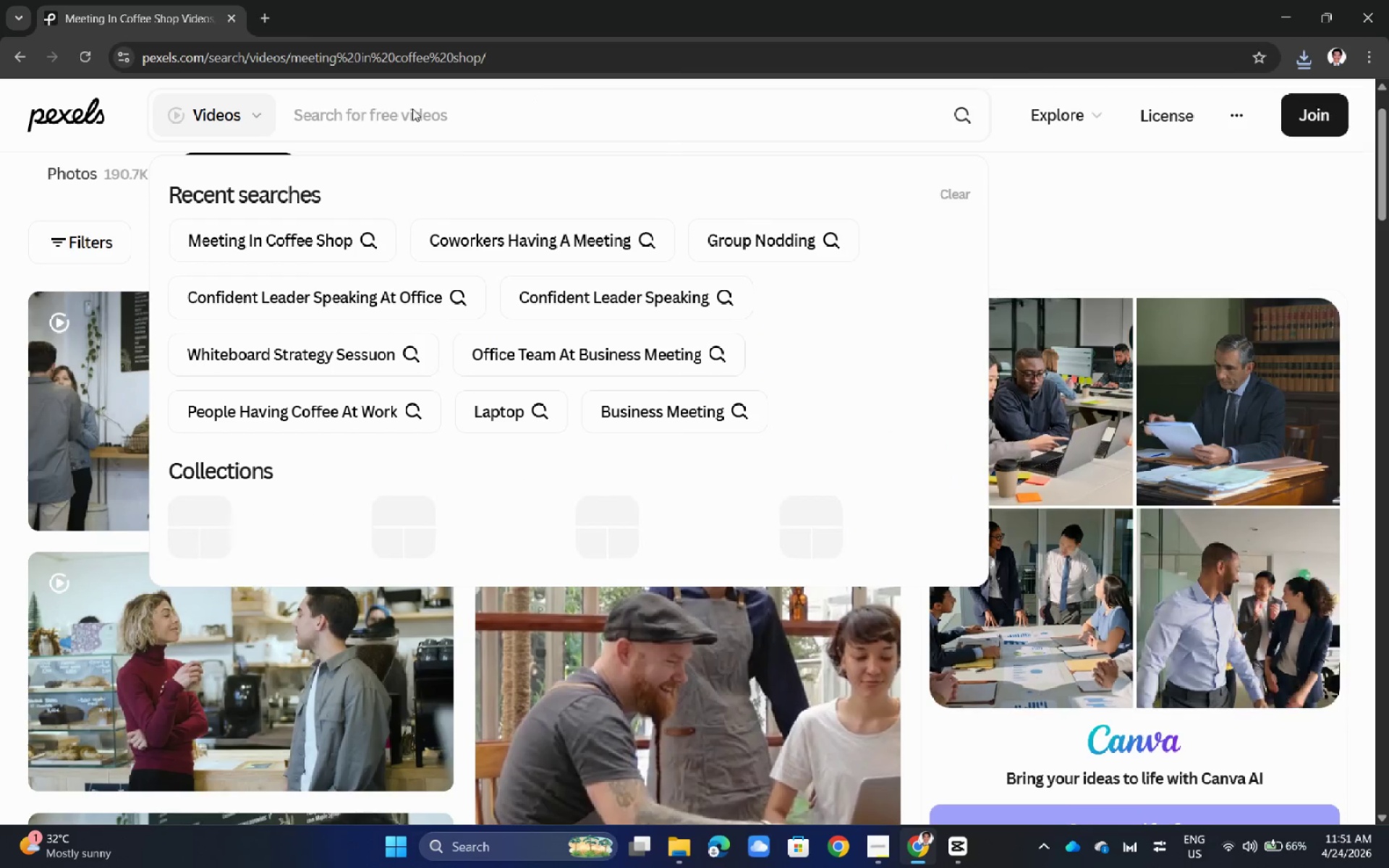 
mouse_move([442, 723])
 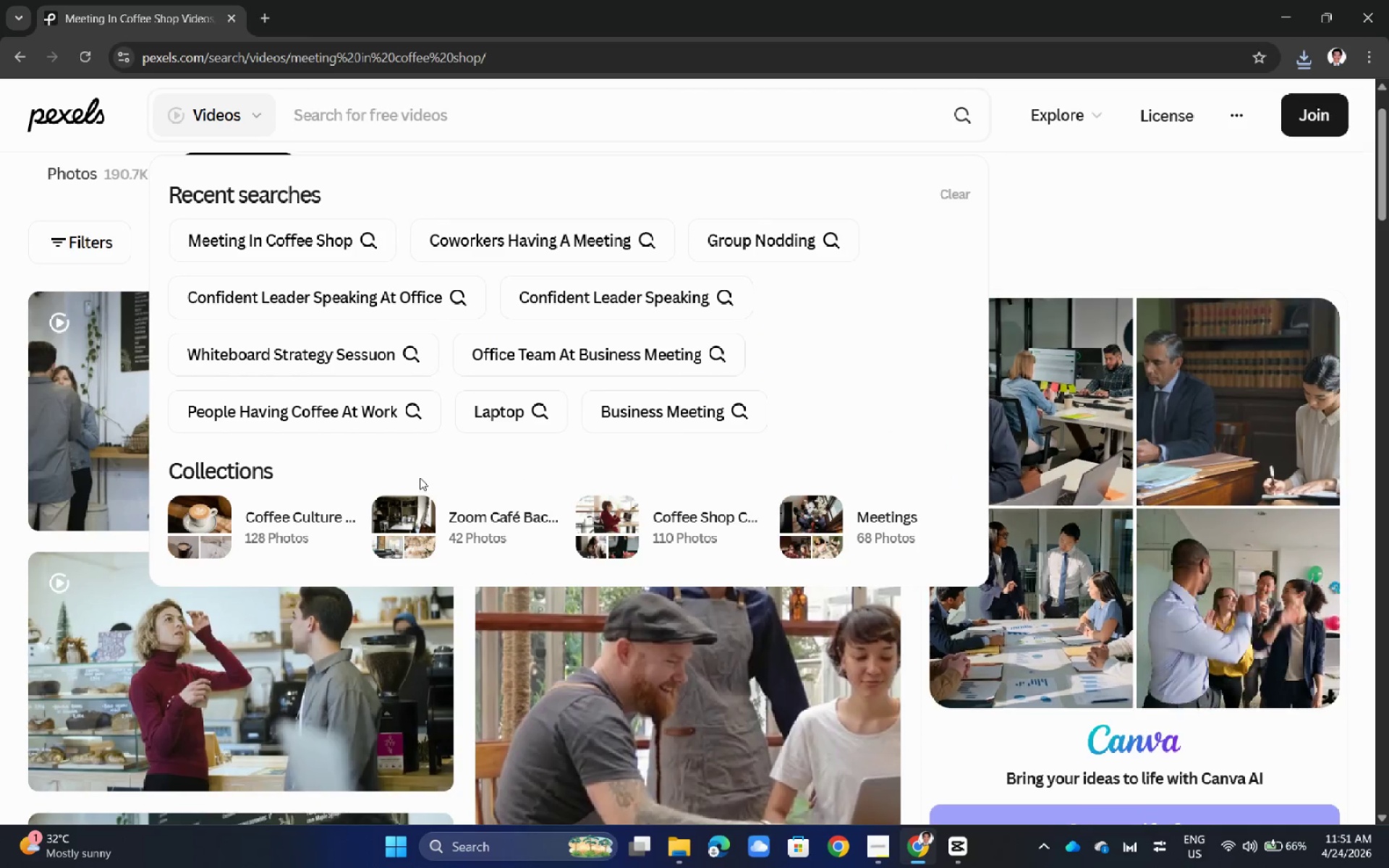 
double_click([354, 108])
 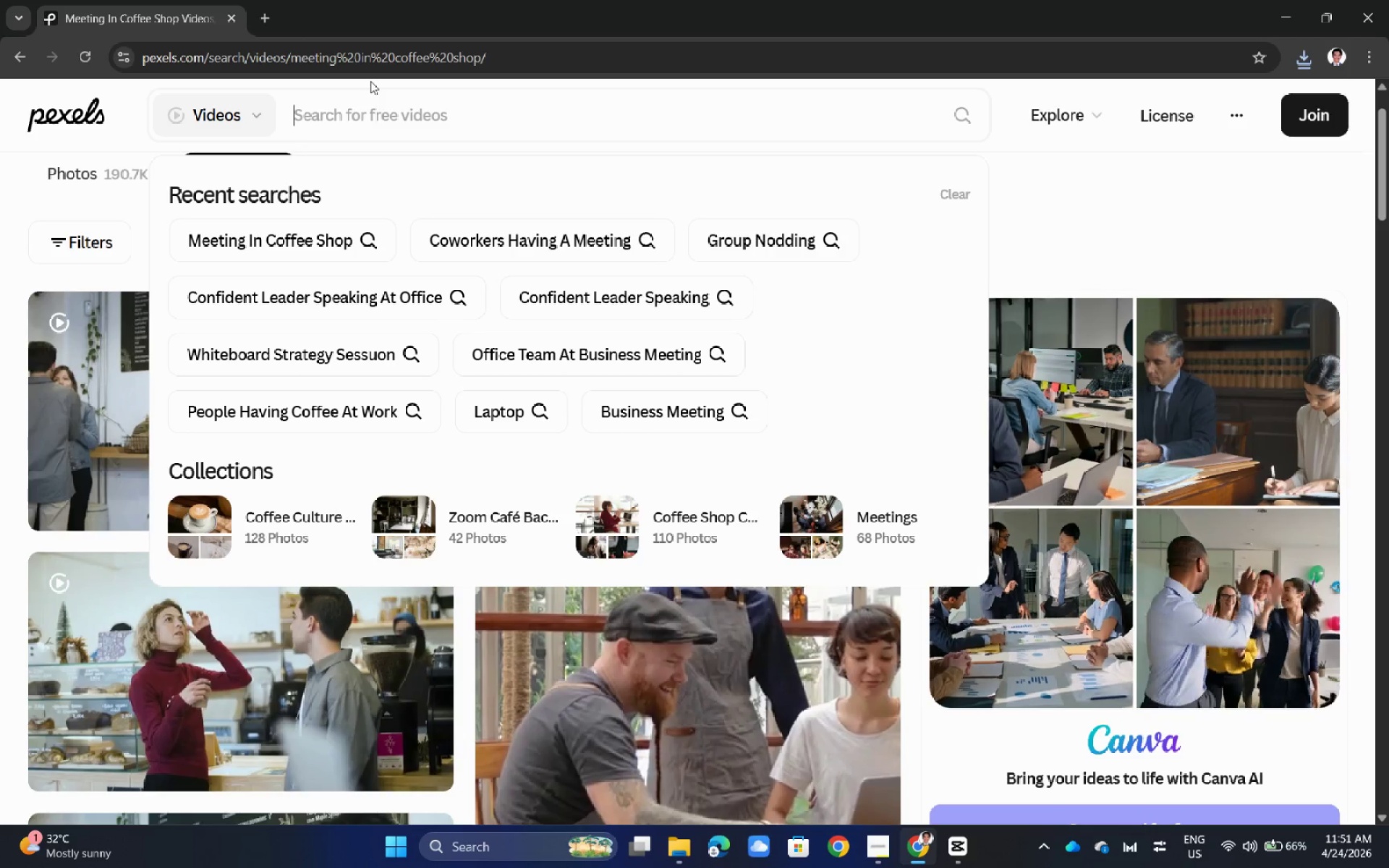 
wait(6.33)
 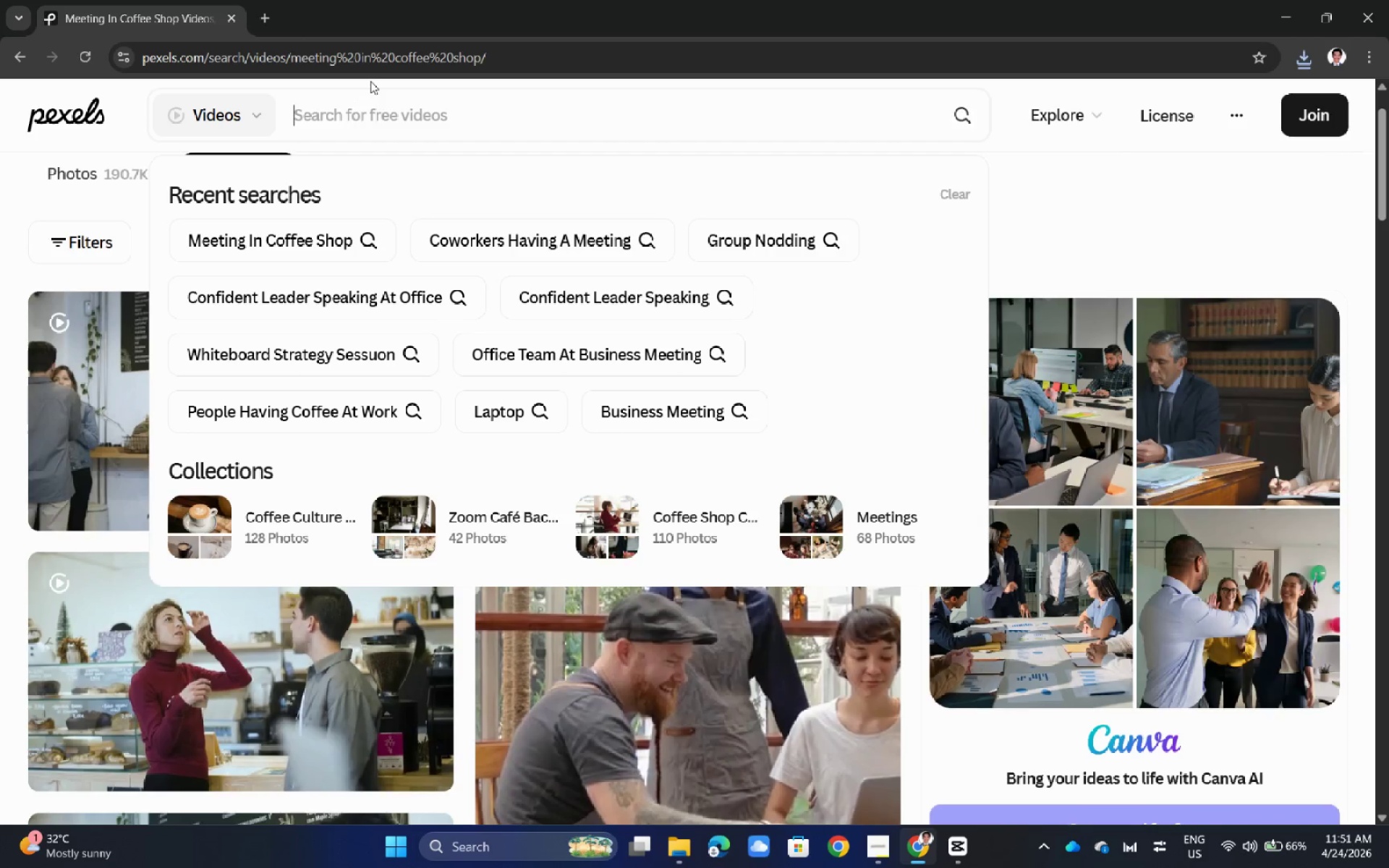 
double_click([362, 116])
 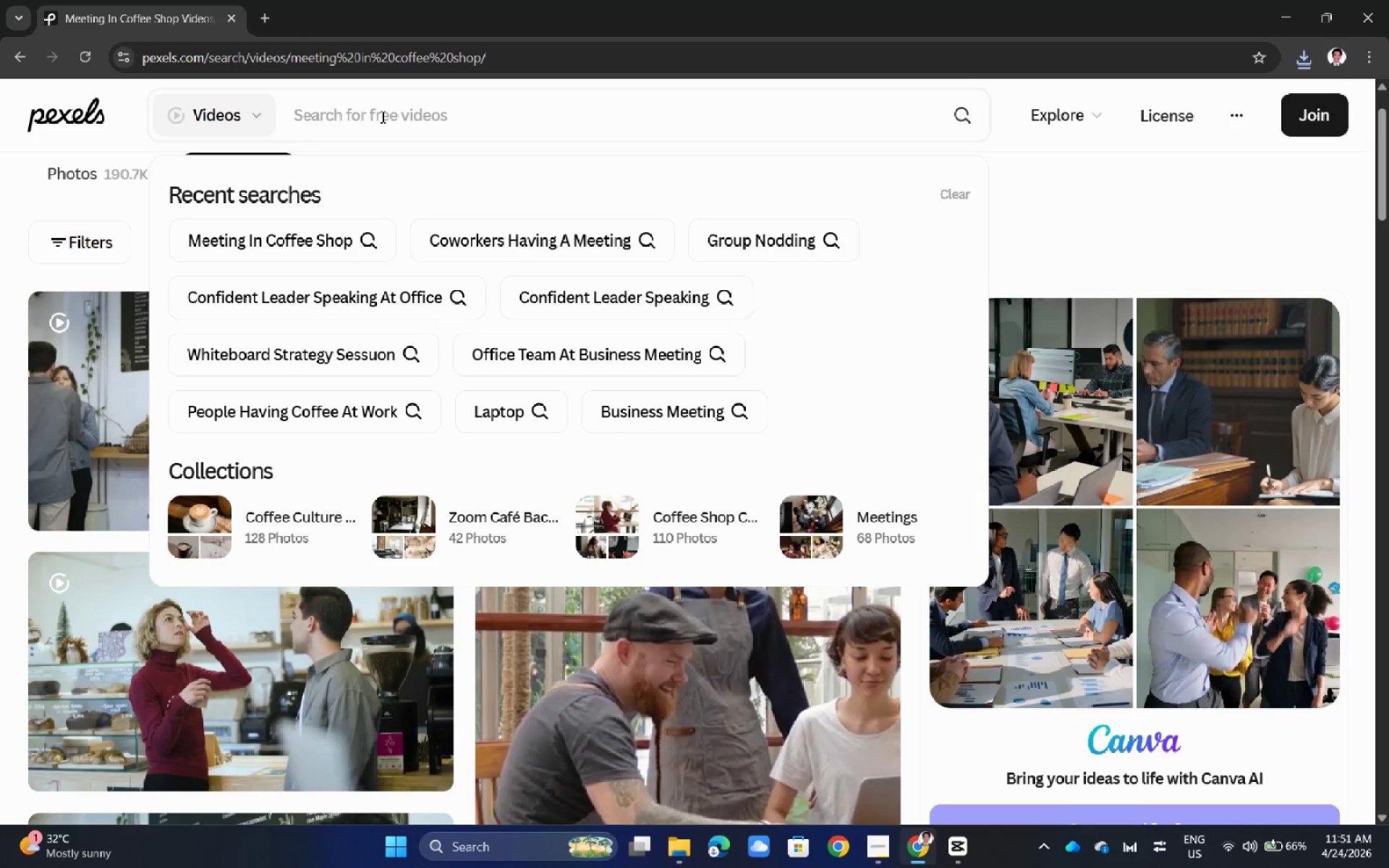 
type(networkijg)
key(Backspace)
key(Backspace)
type(ng toast)
 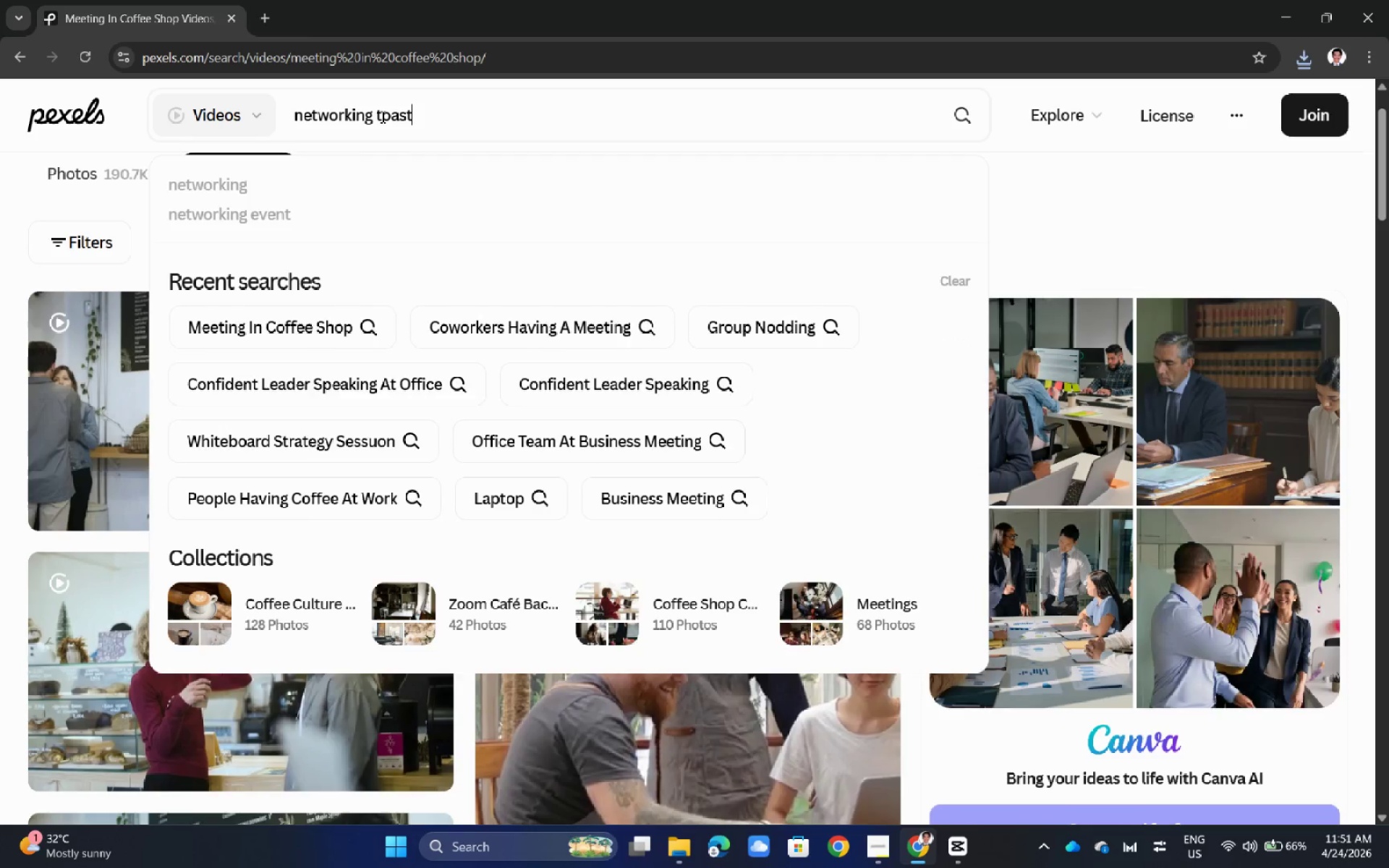 
key(Enter)
 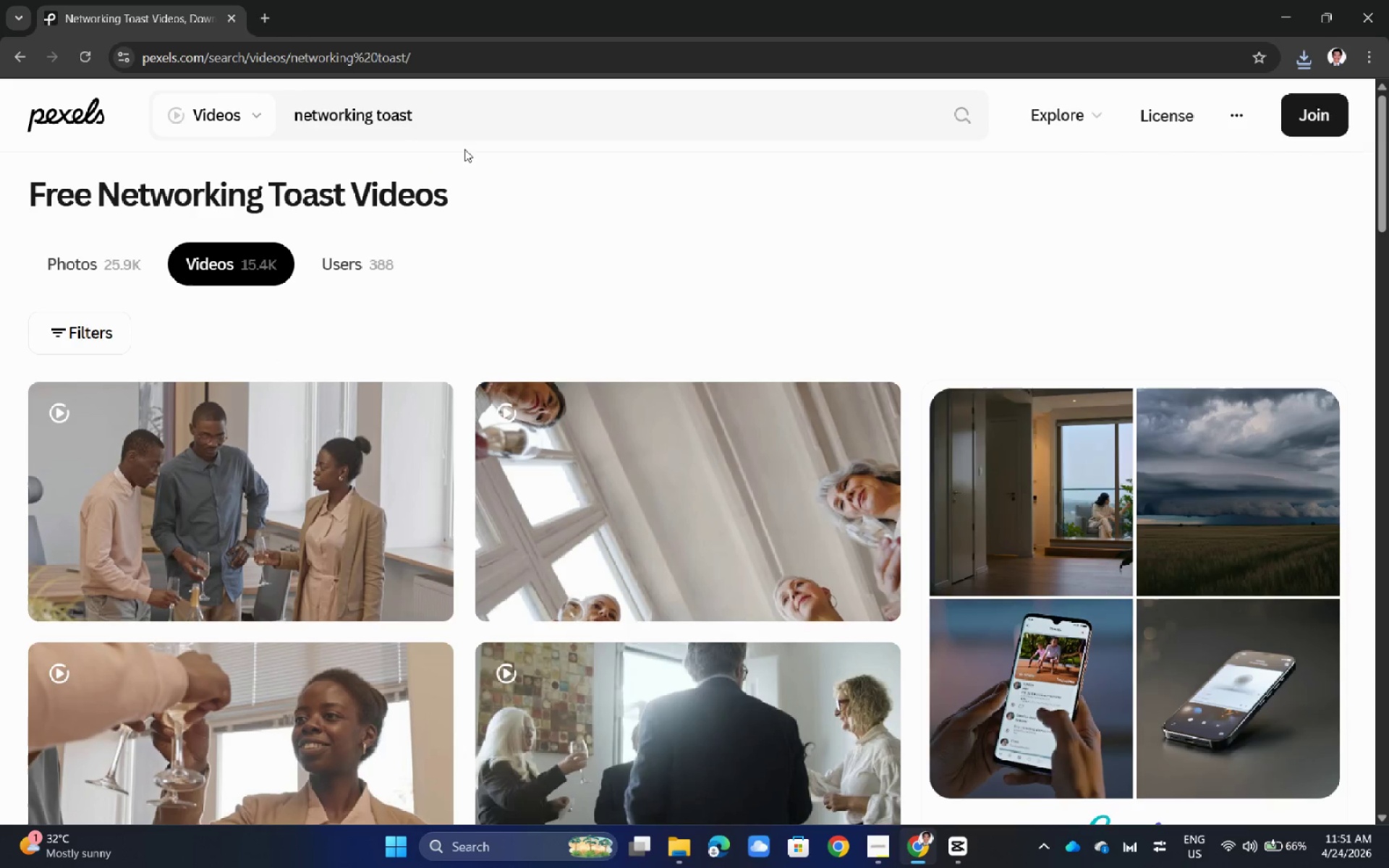 
wait(5.23)
 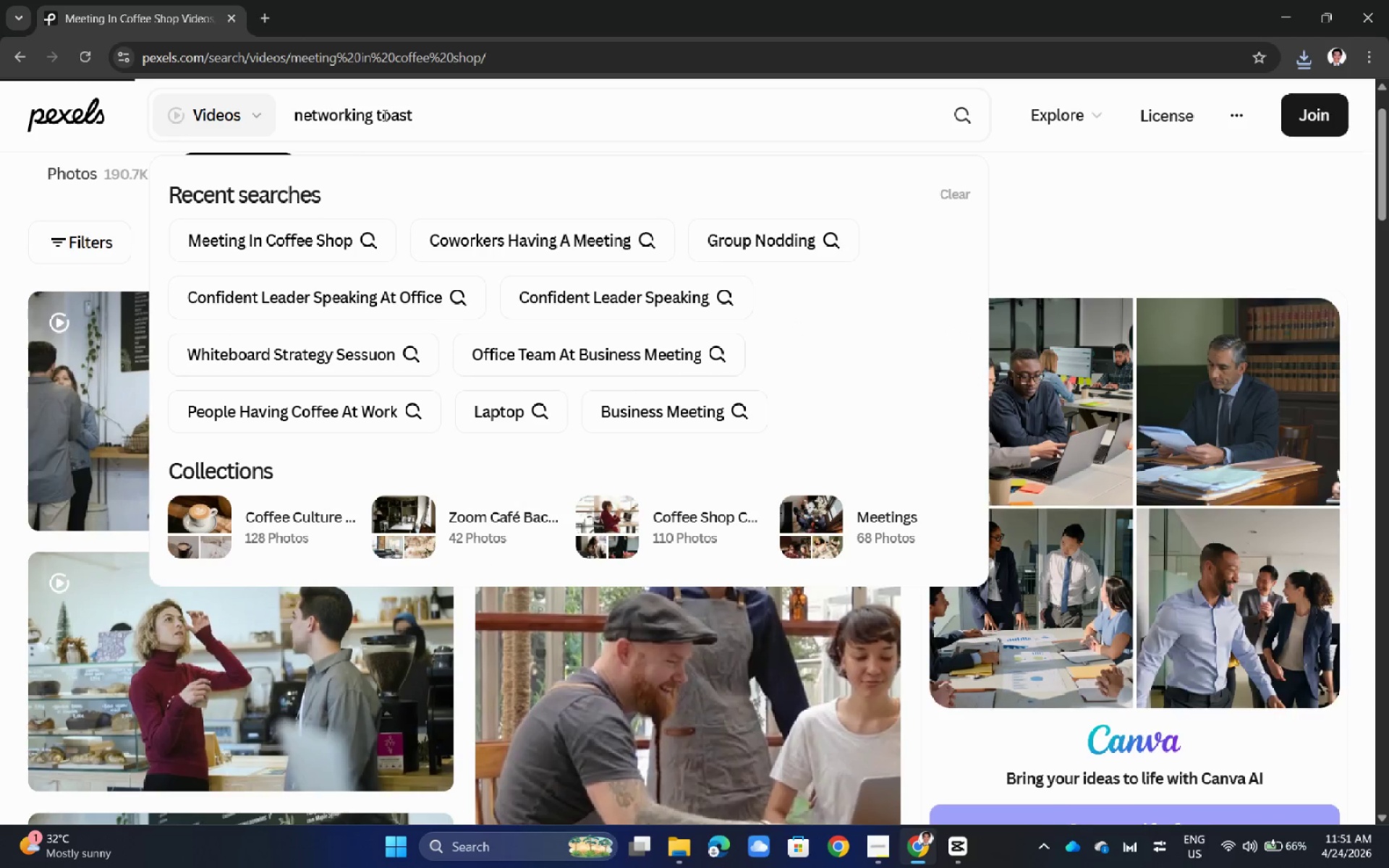 
scroll: coordinate [399, 493], scroll_direction: down, amount: 1.0
 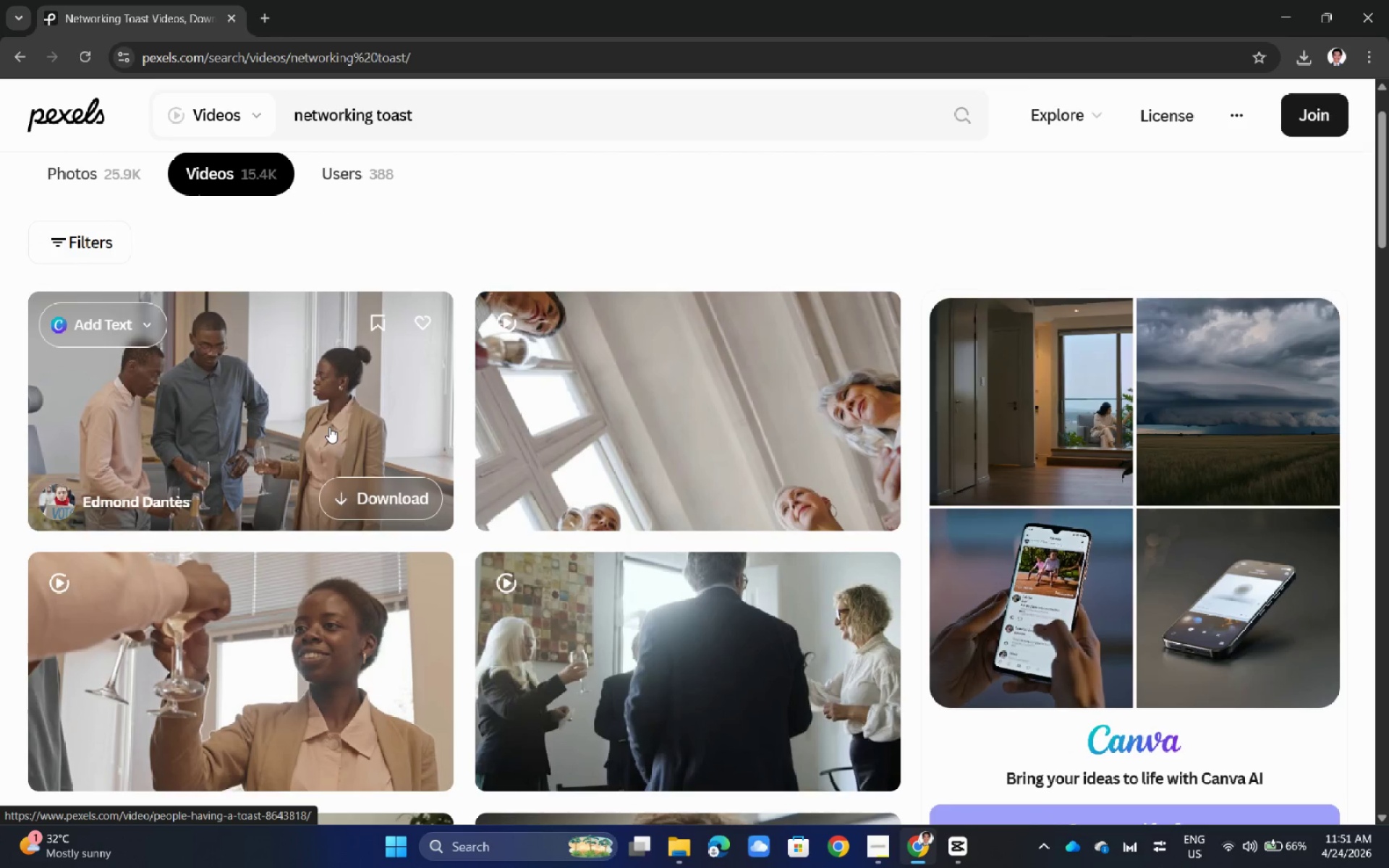 
left_click([275, 405])
 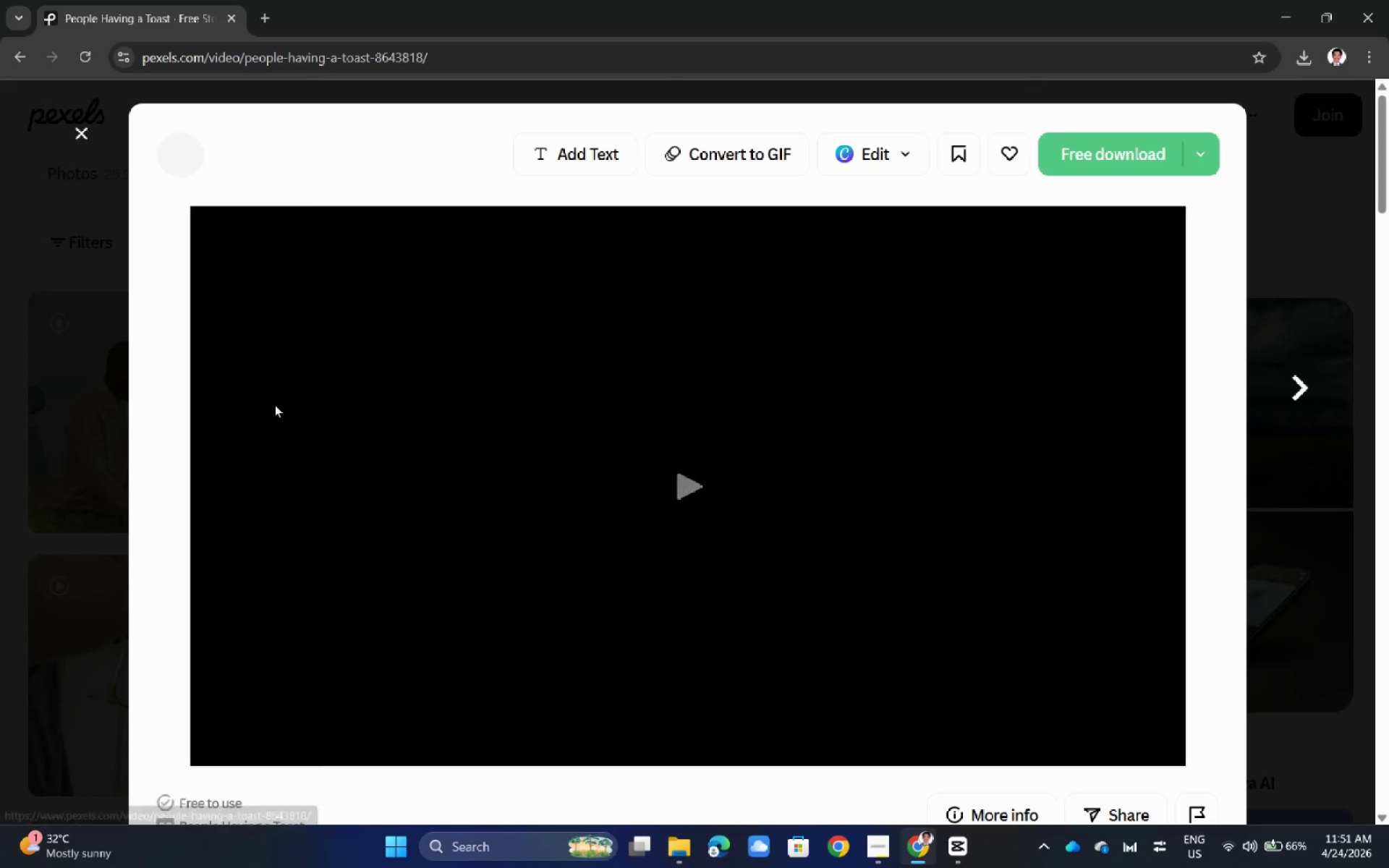 
left_click([0, 485])
 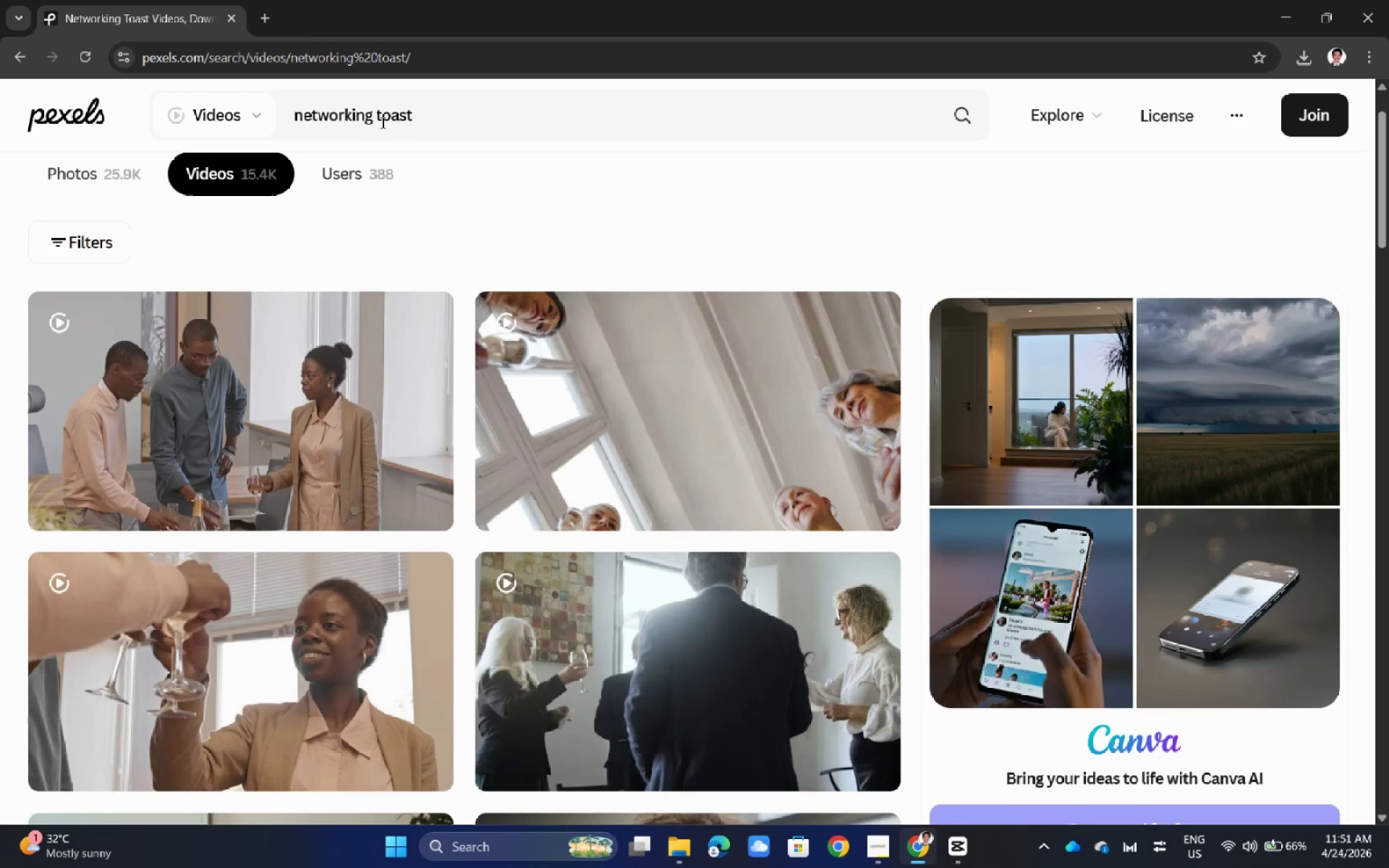 
double_click([413, 106])
 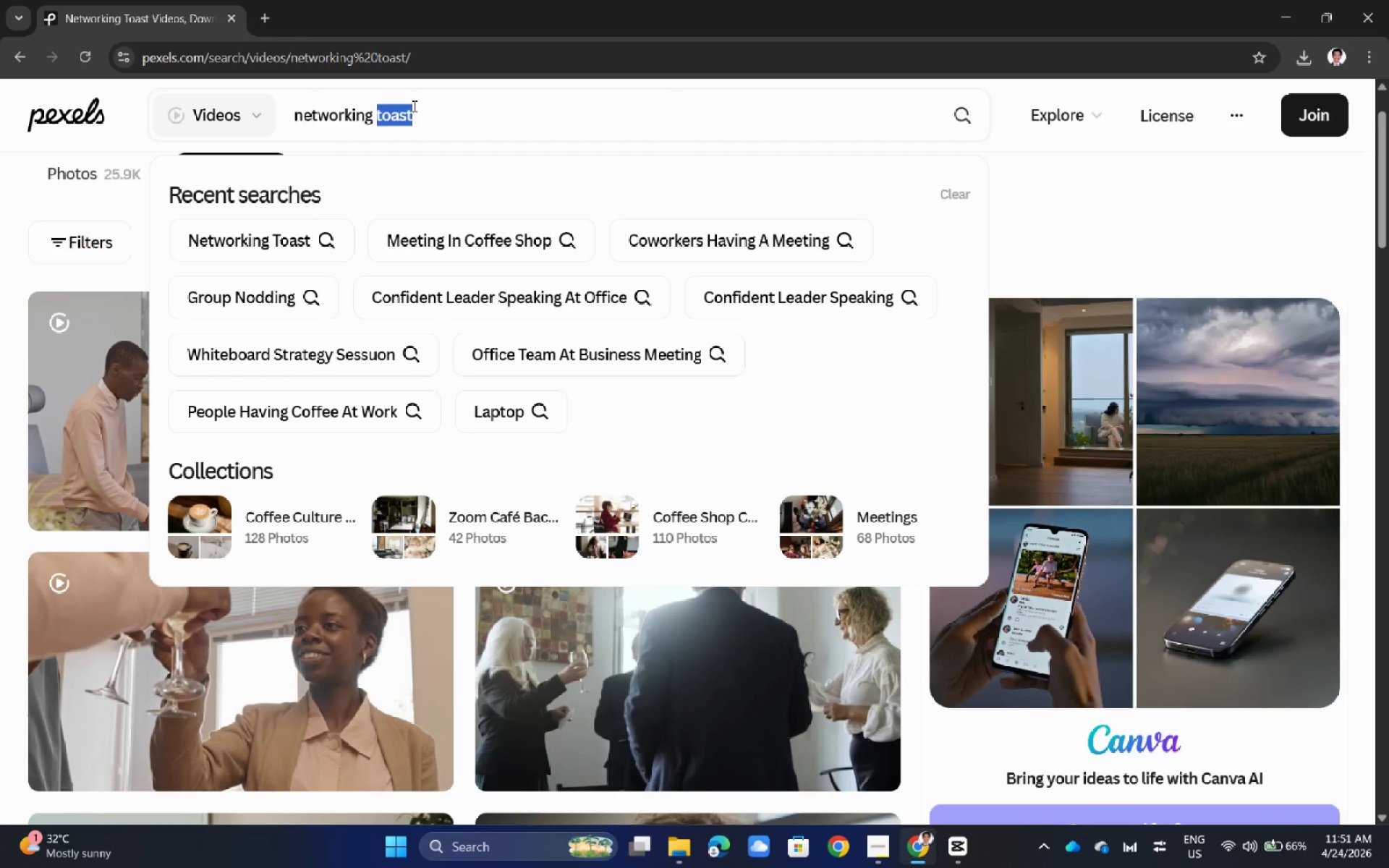 
triple_click([413, 106])
 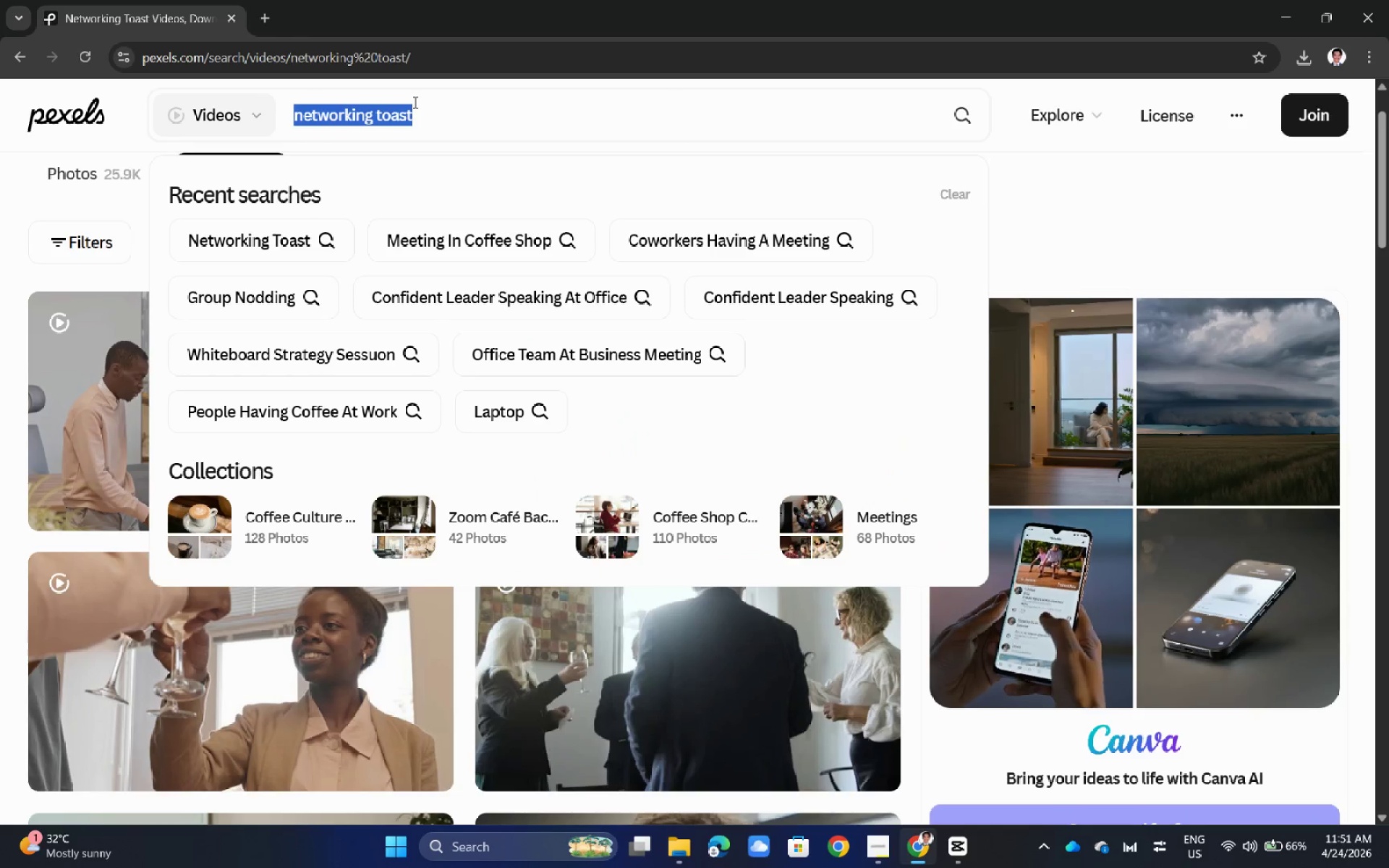 
type(elegant dining)
 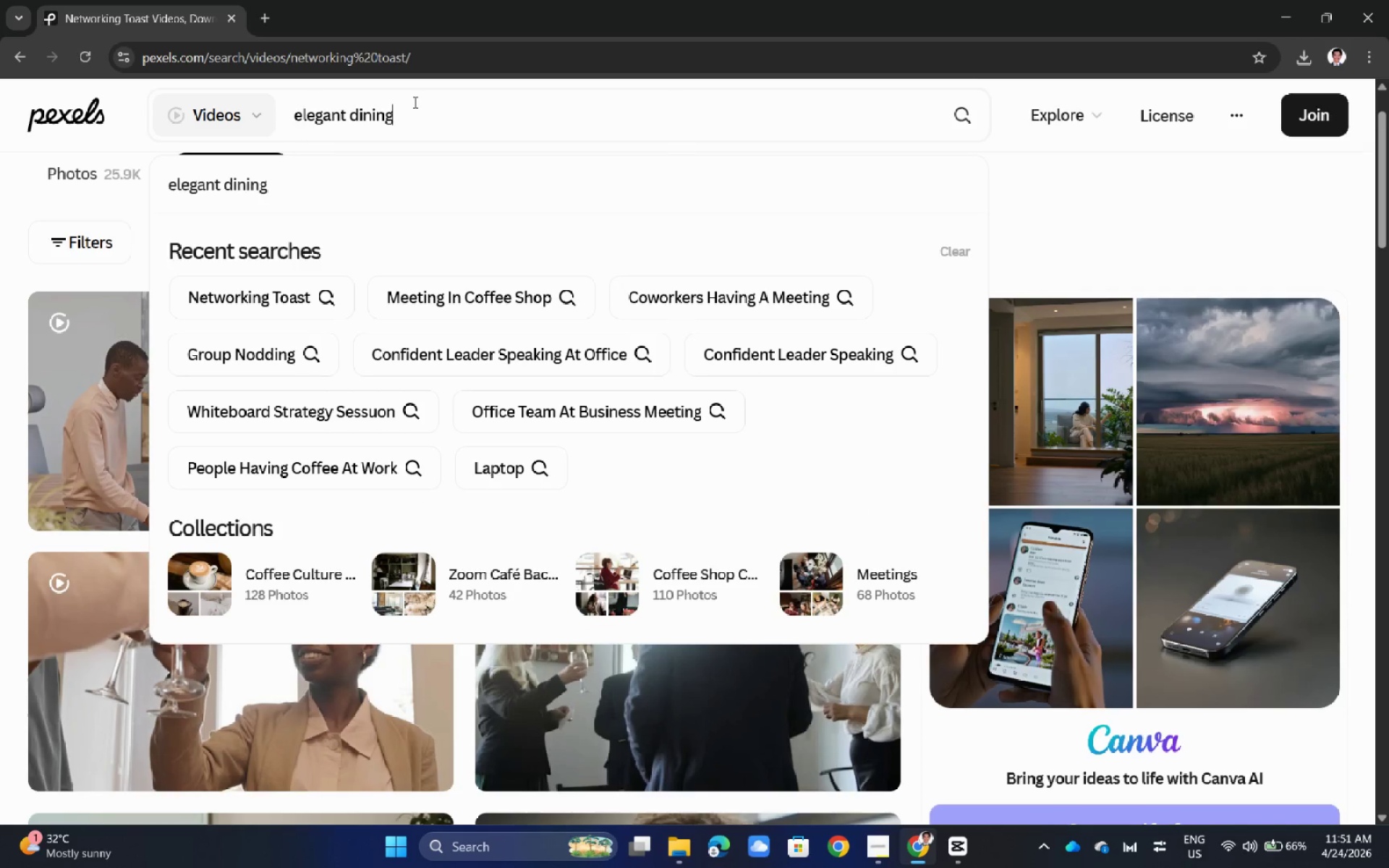 
key(Enter)
 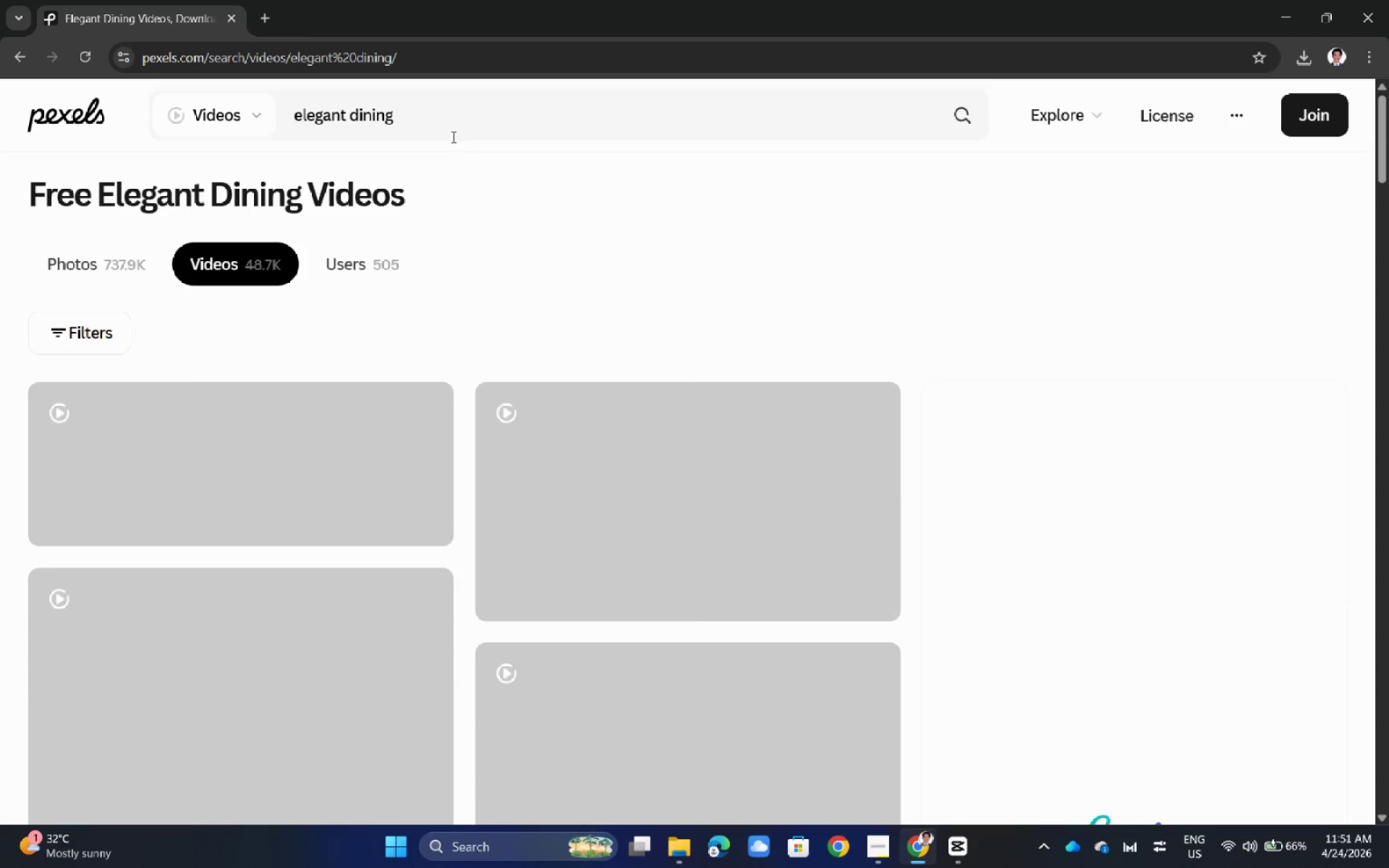 
scroll: coordinate [481, 310], scroll_direction: down, amount: 8.0
 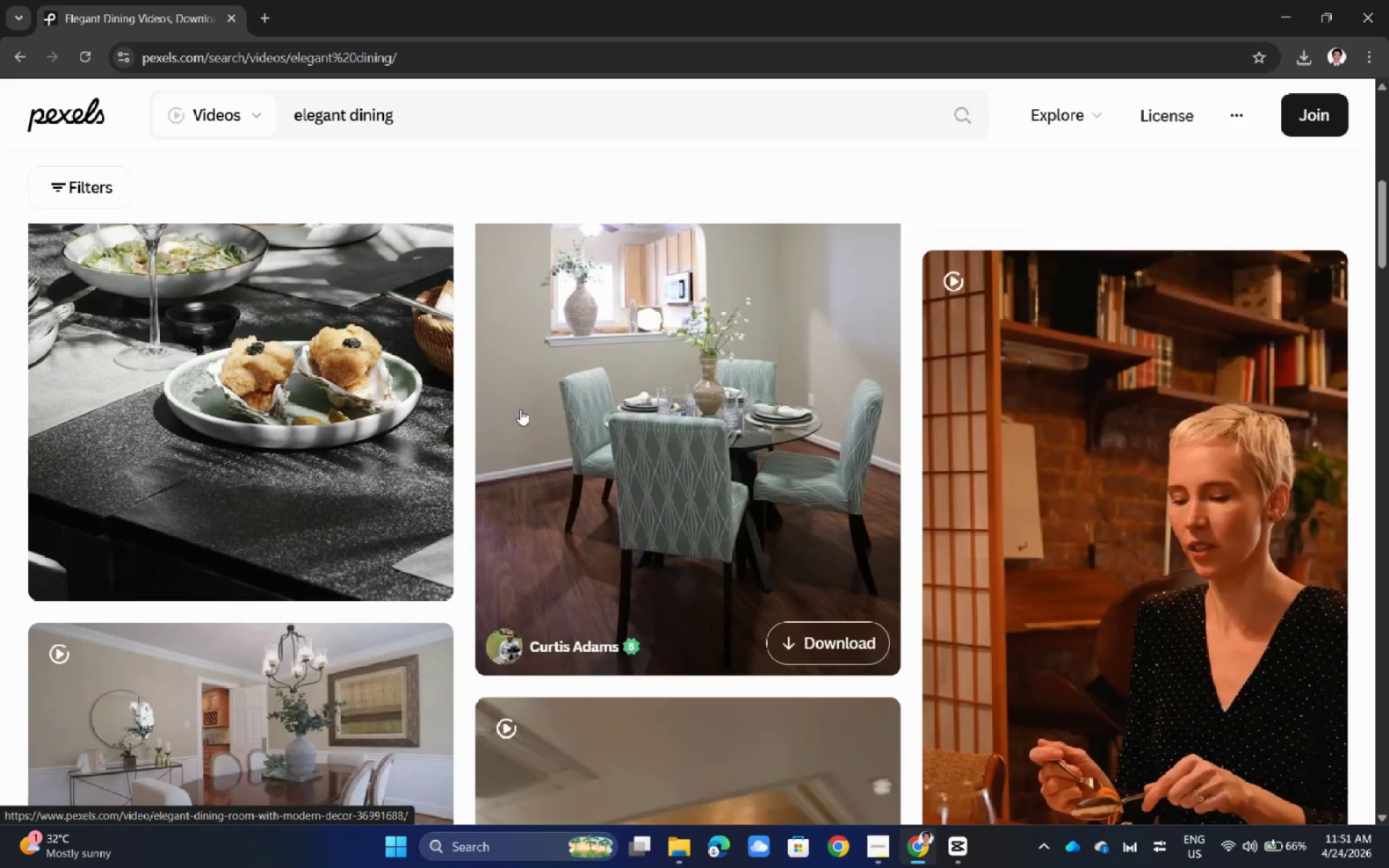 
scroll: coordinate [512, 352], scroll_direction: up, amount: 1.0
 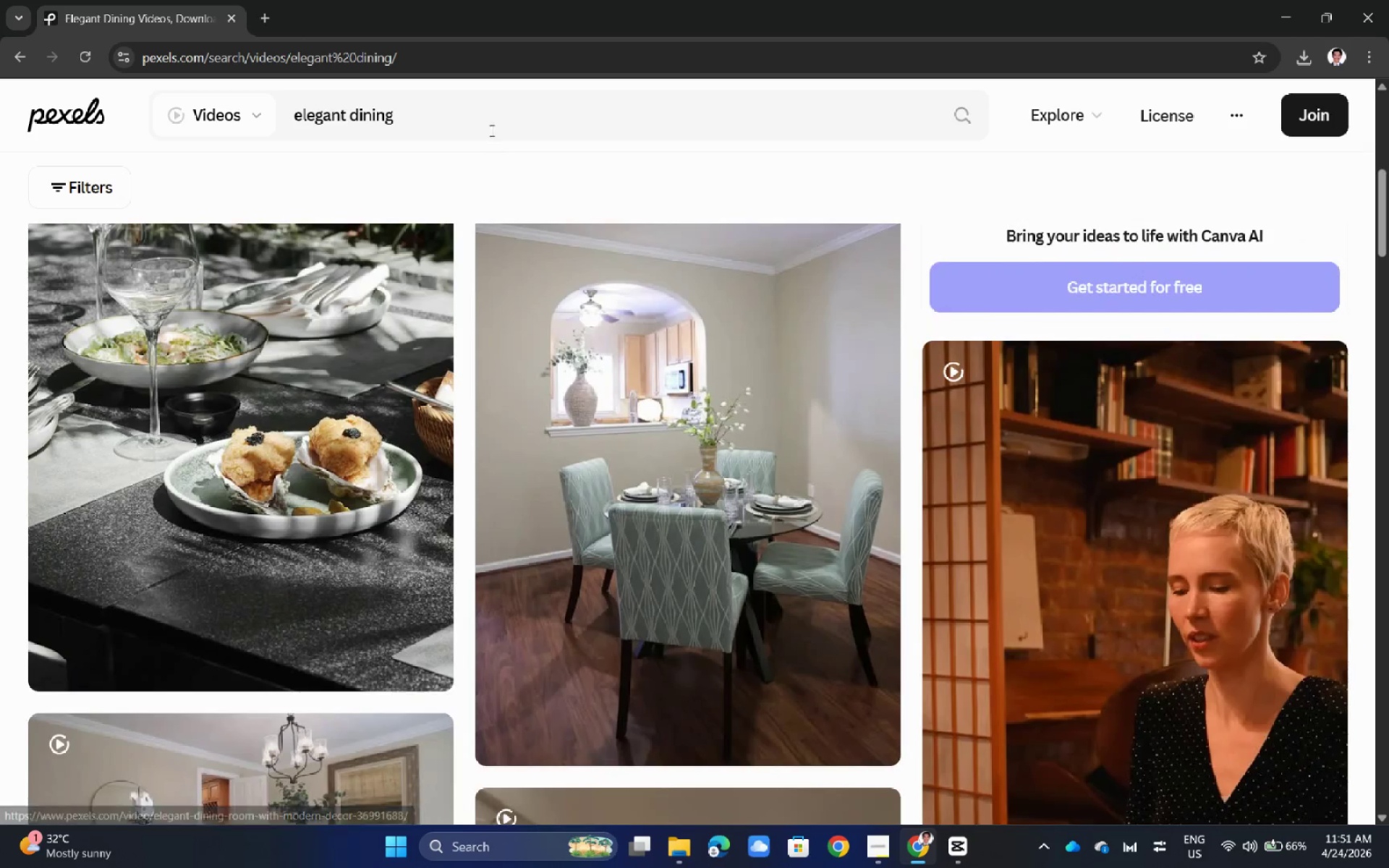 
left_click([487, 114])
 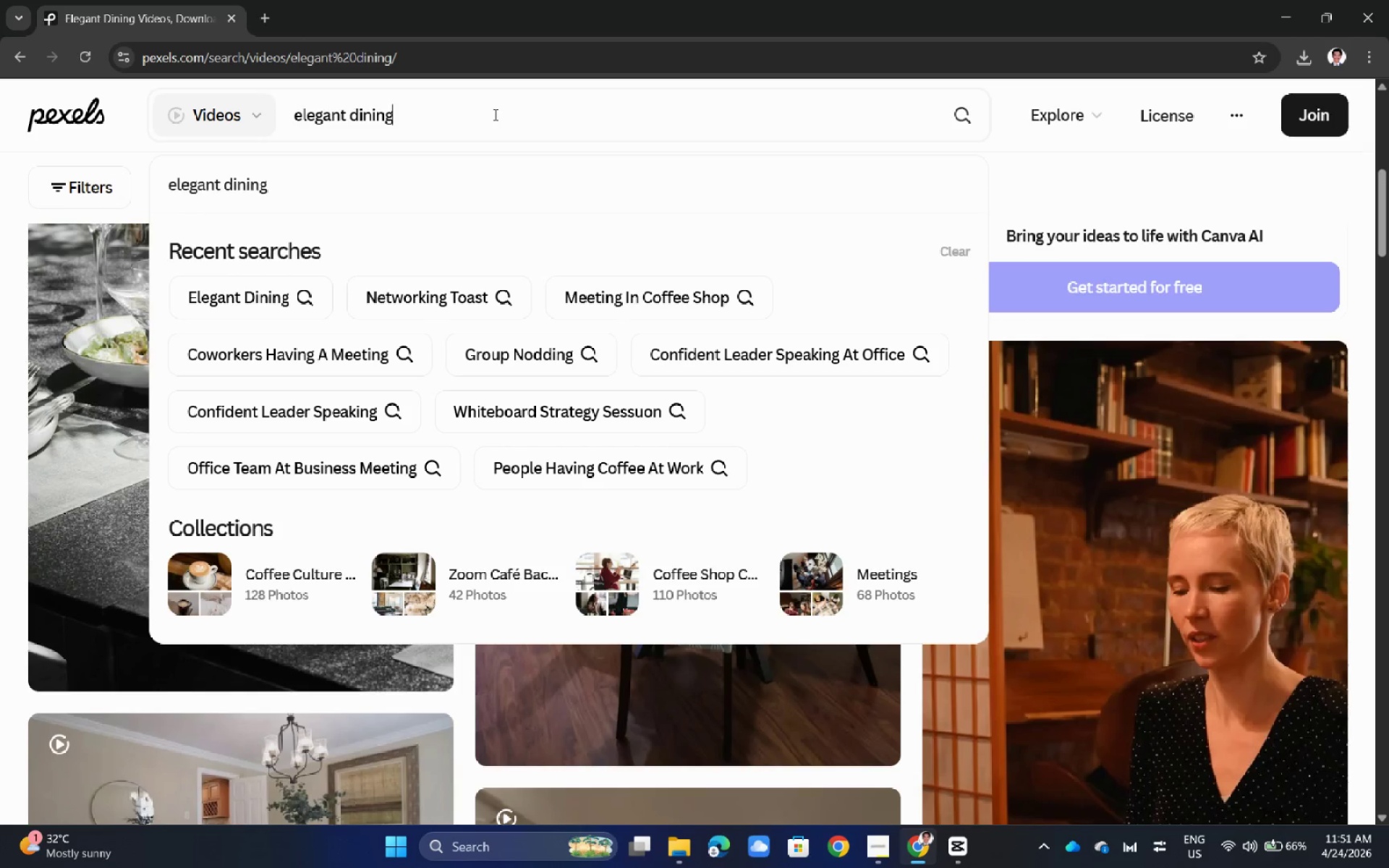 
type( meeting)
 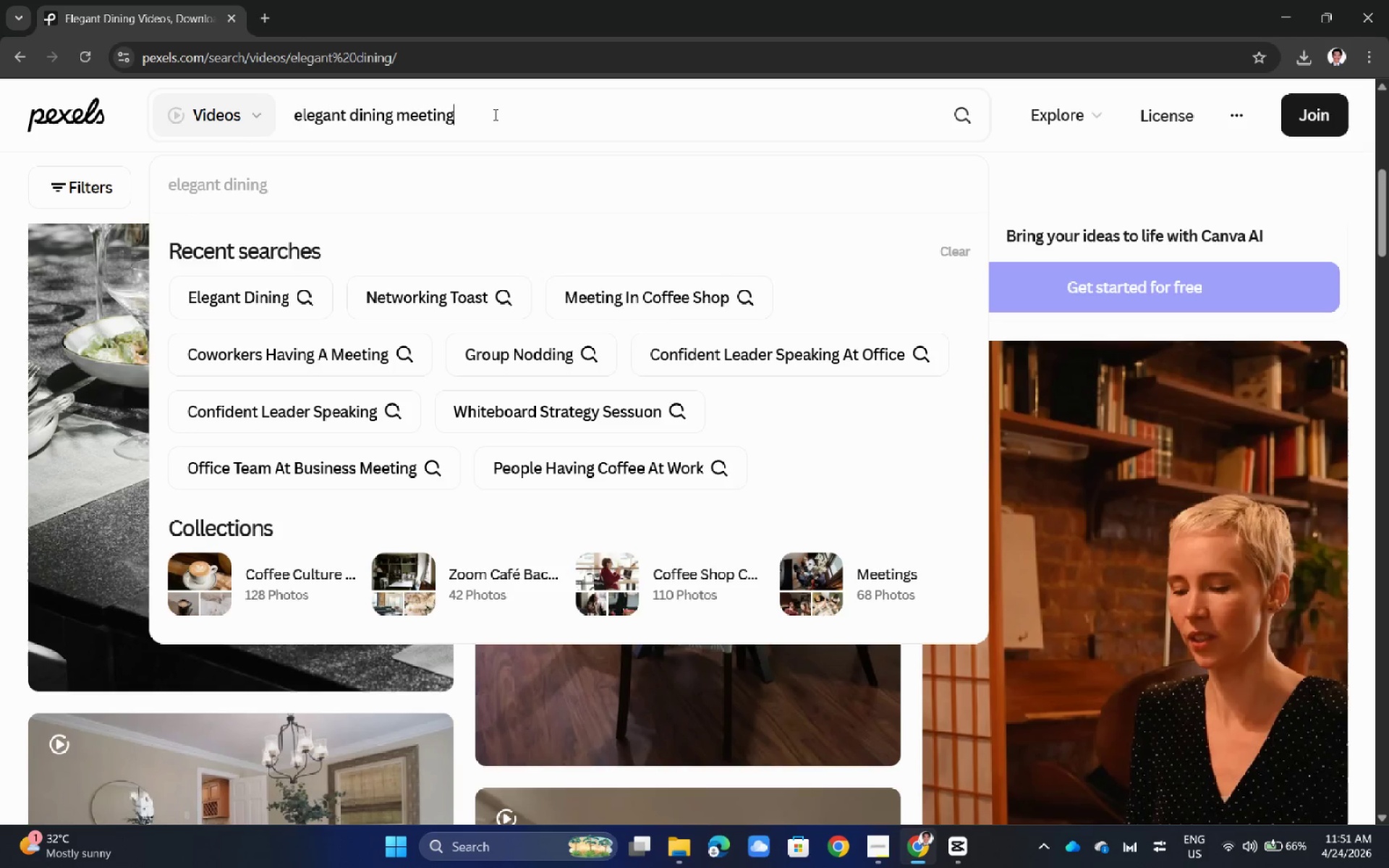 
key(Enter)
 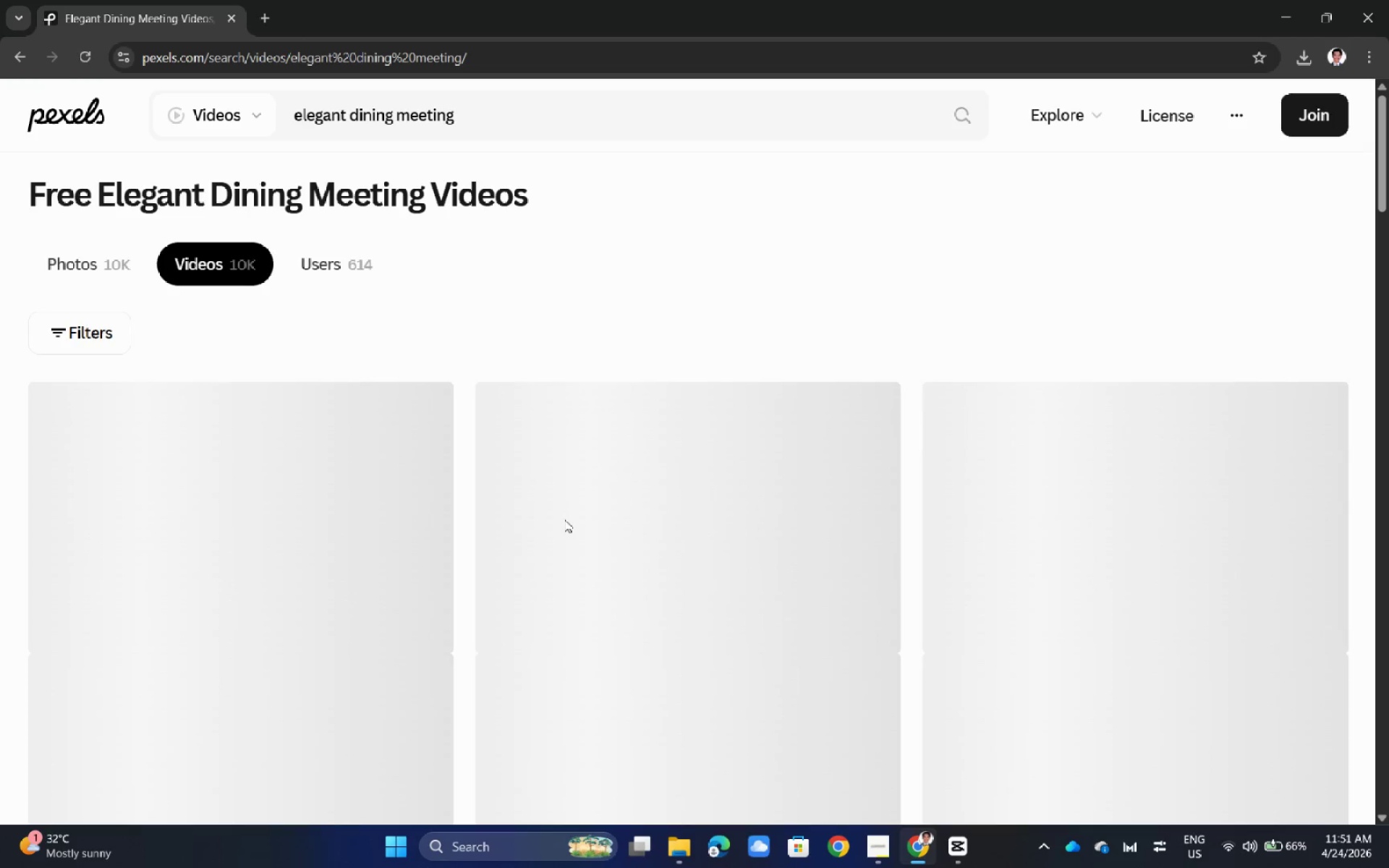 
scroll: coordinate [560, 532], scroll_direction: down, amount: 8.0
 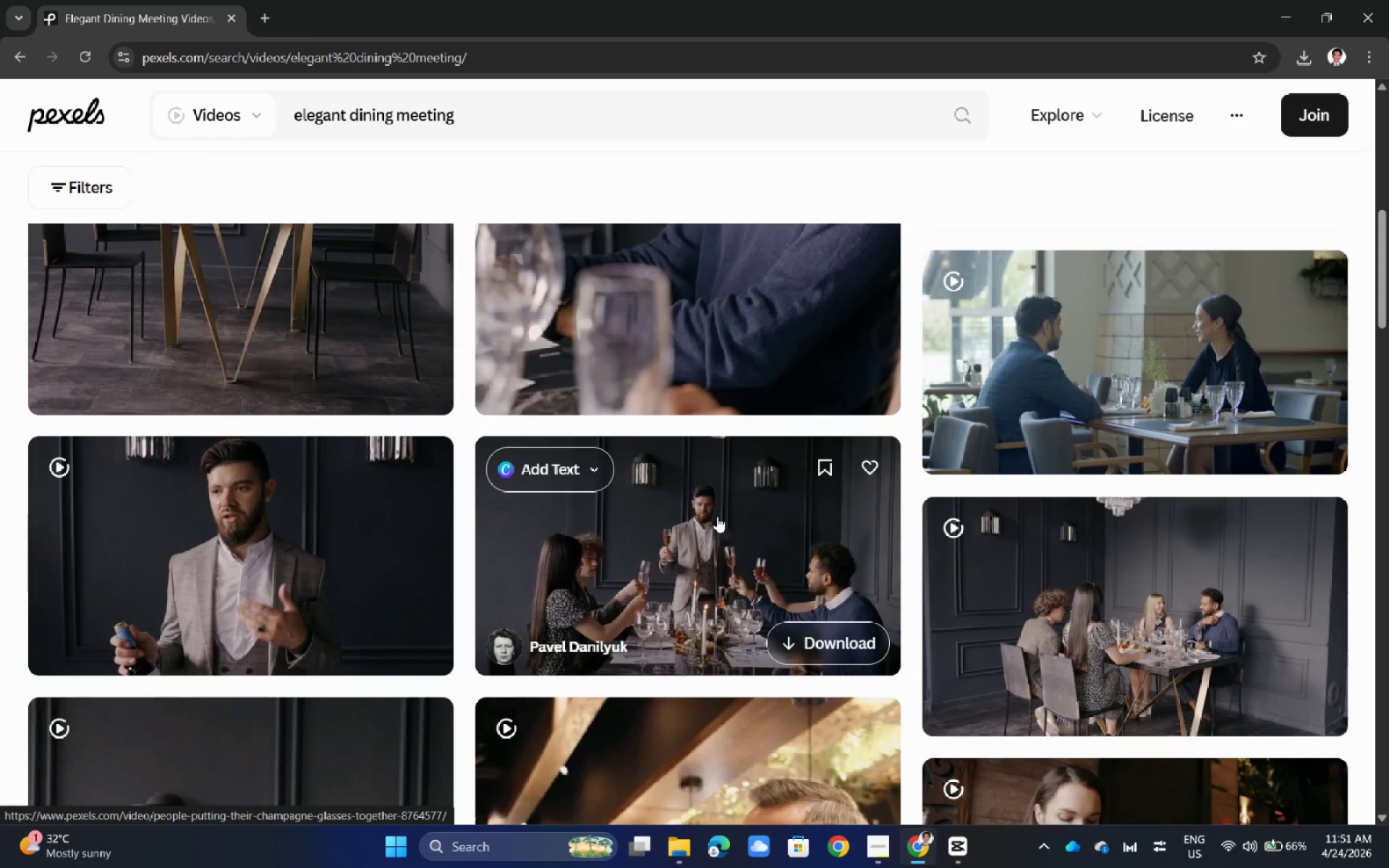 
left_click([717, 516])
 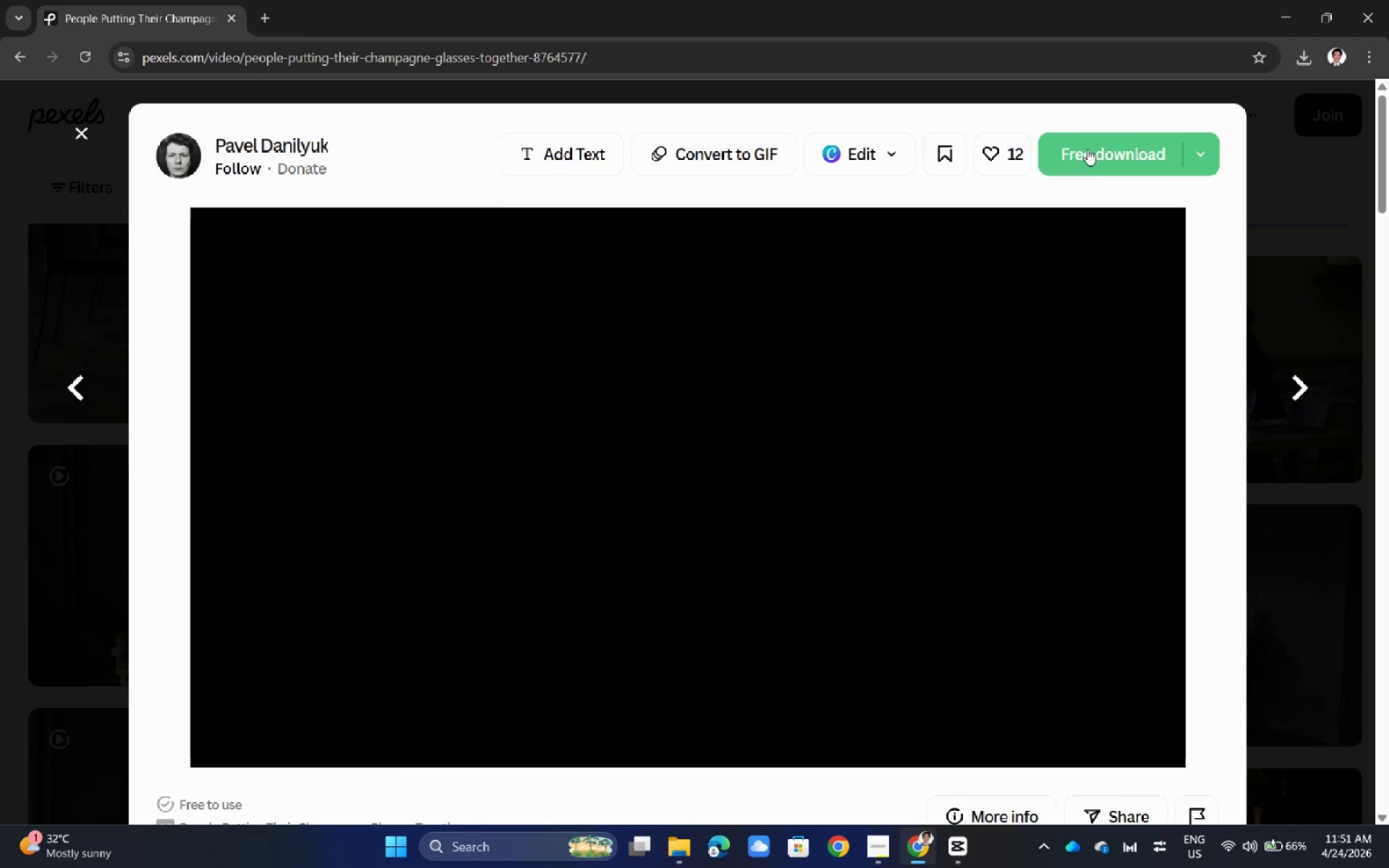 
left_click([1089, 160])
 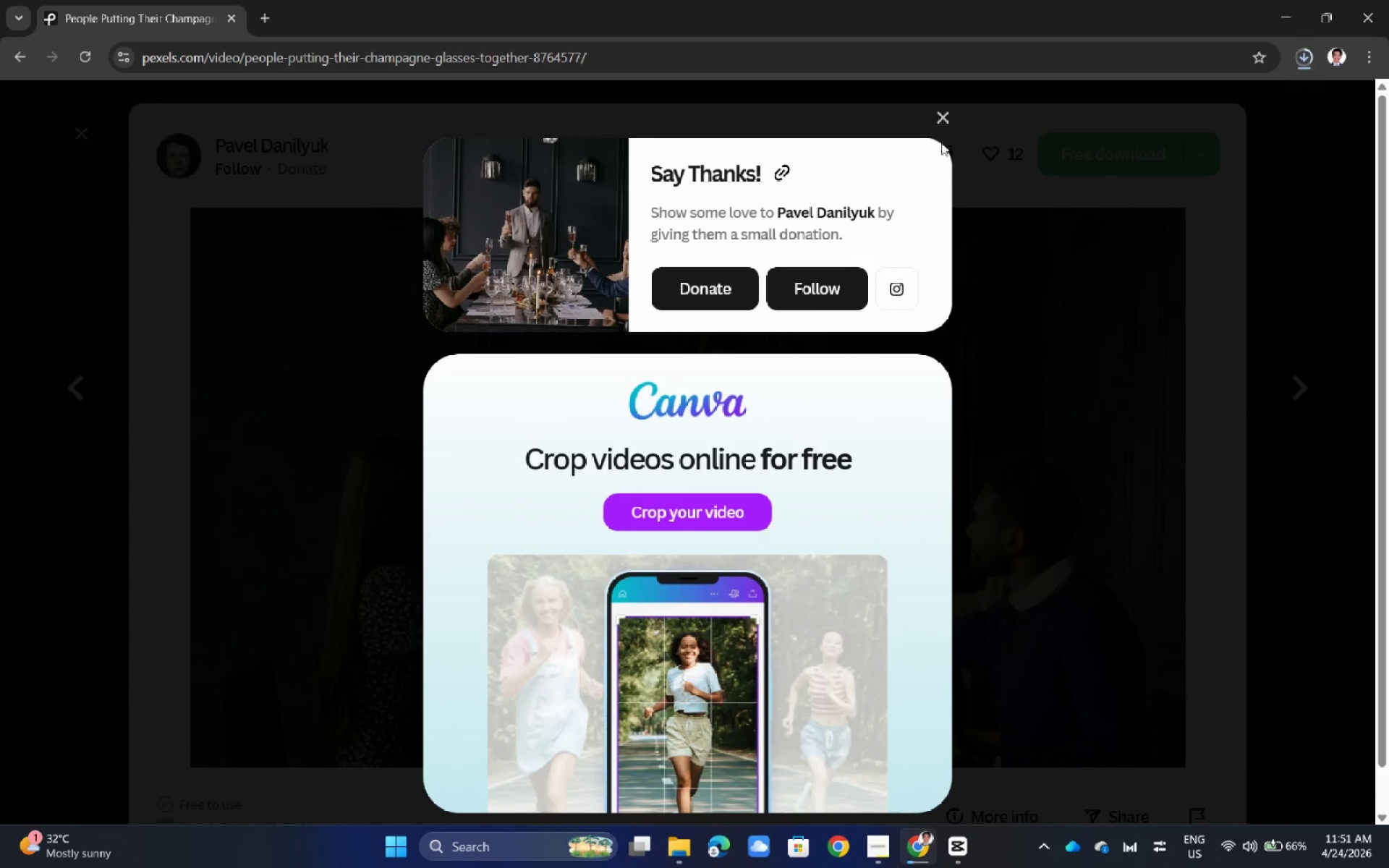 
left_click([947, 119])
 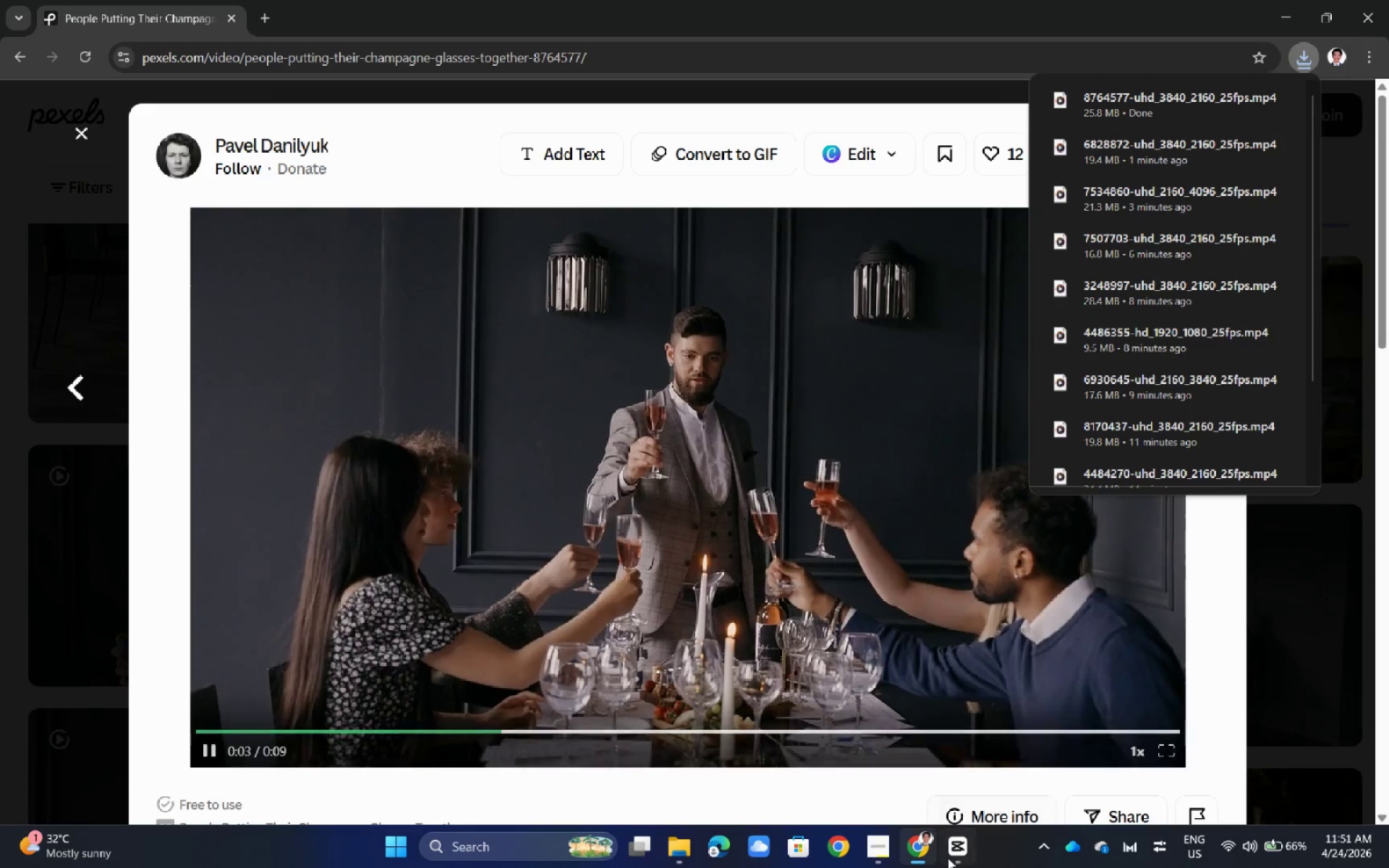 
left_click([951, 862])
 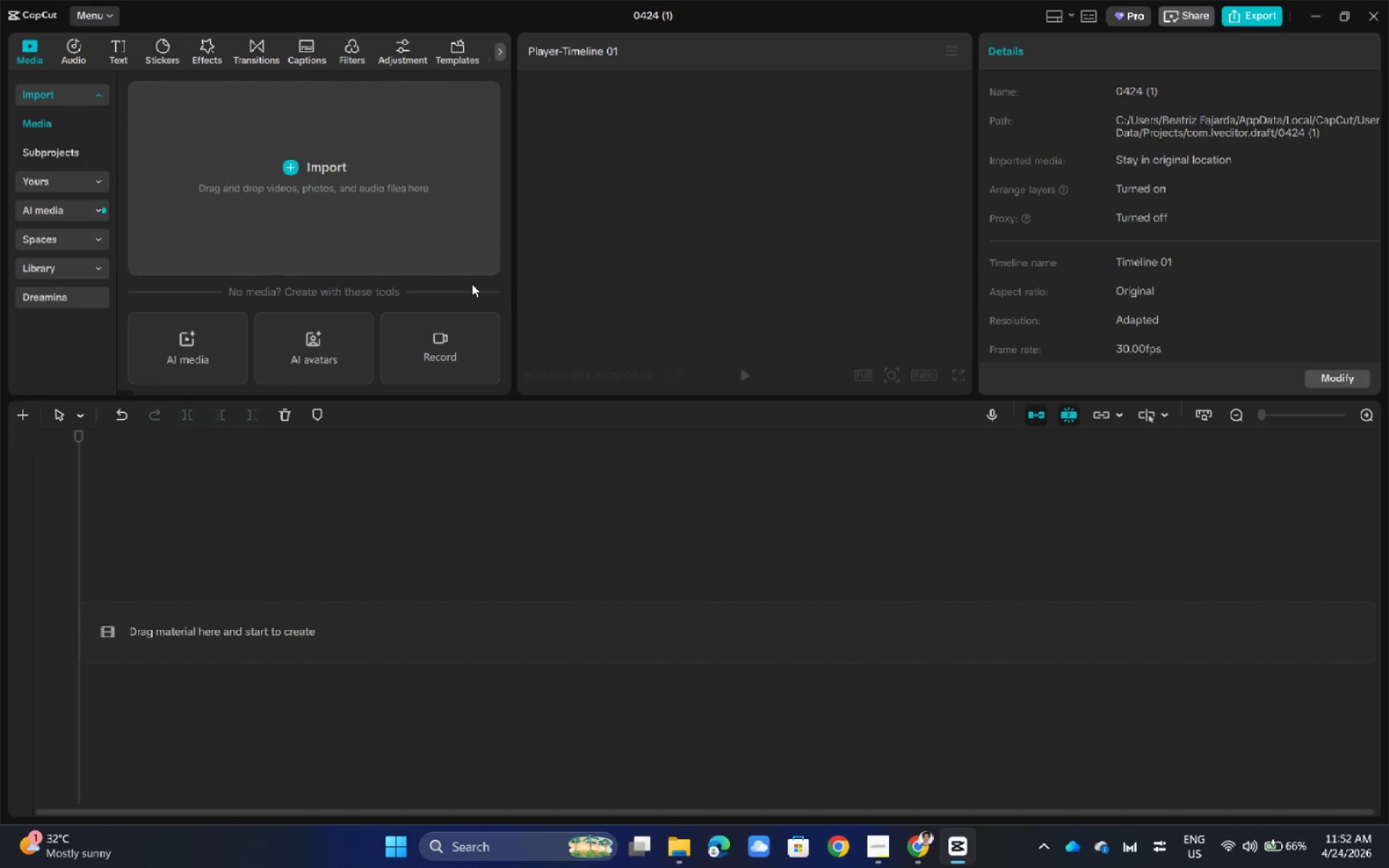 
wait(7.42)
 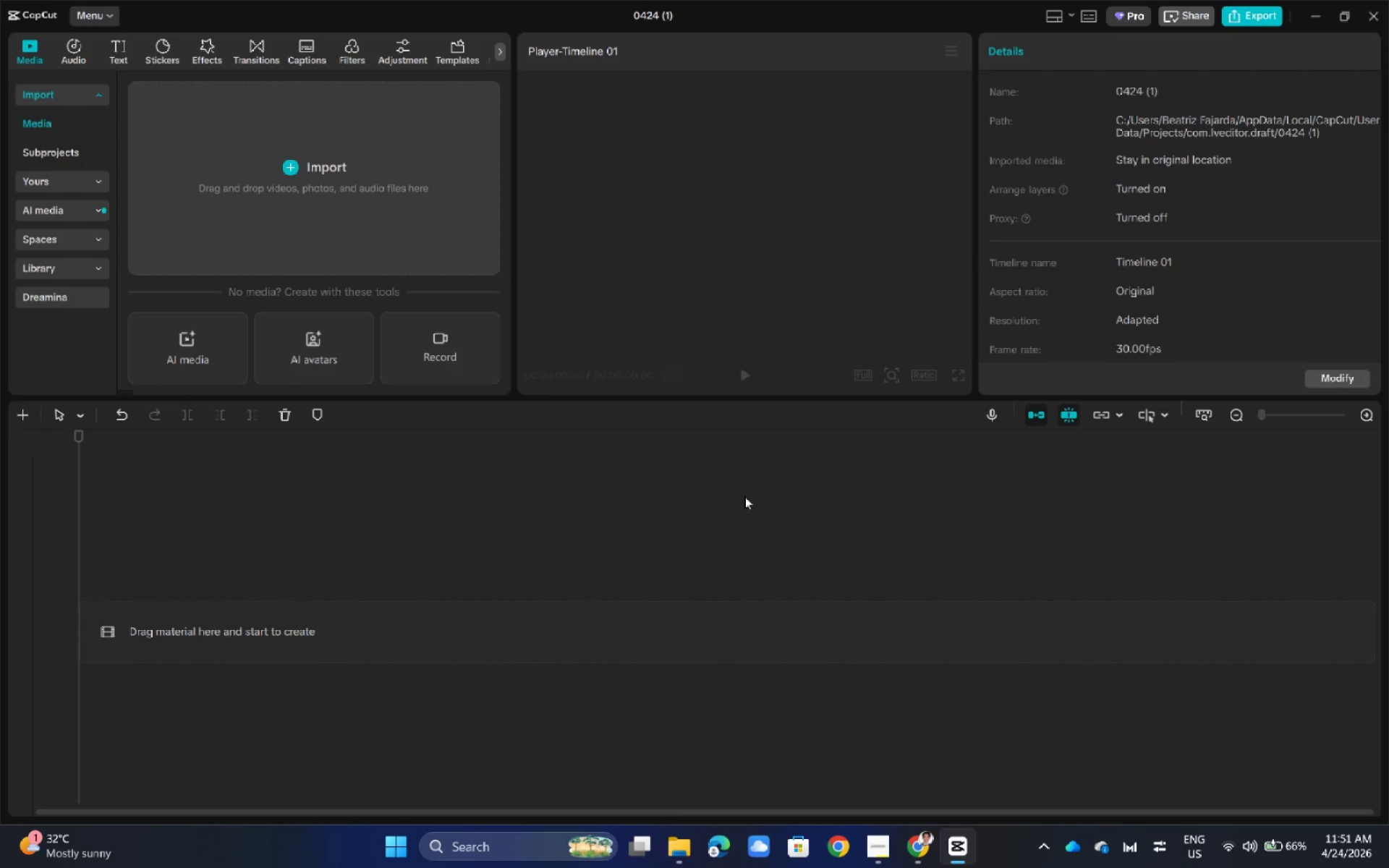 
left_click([959, 846])
 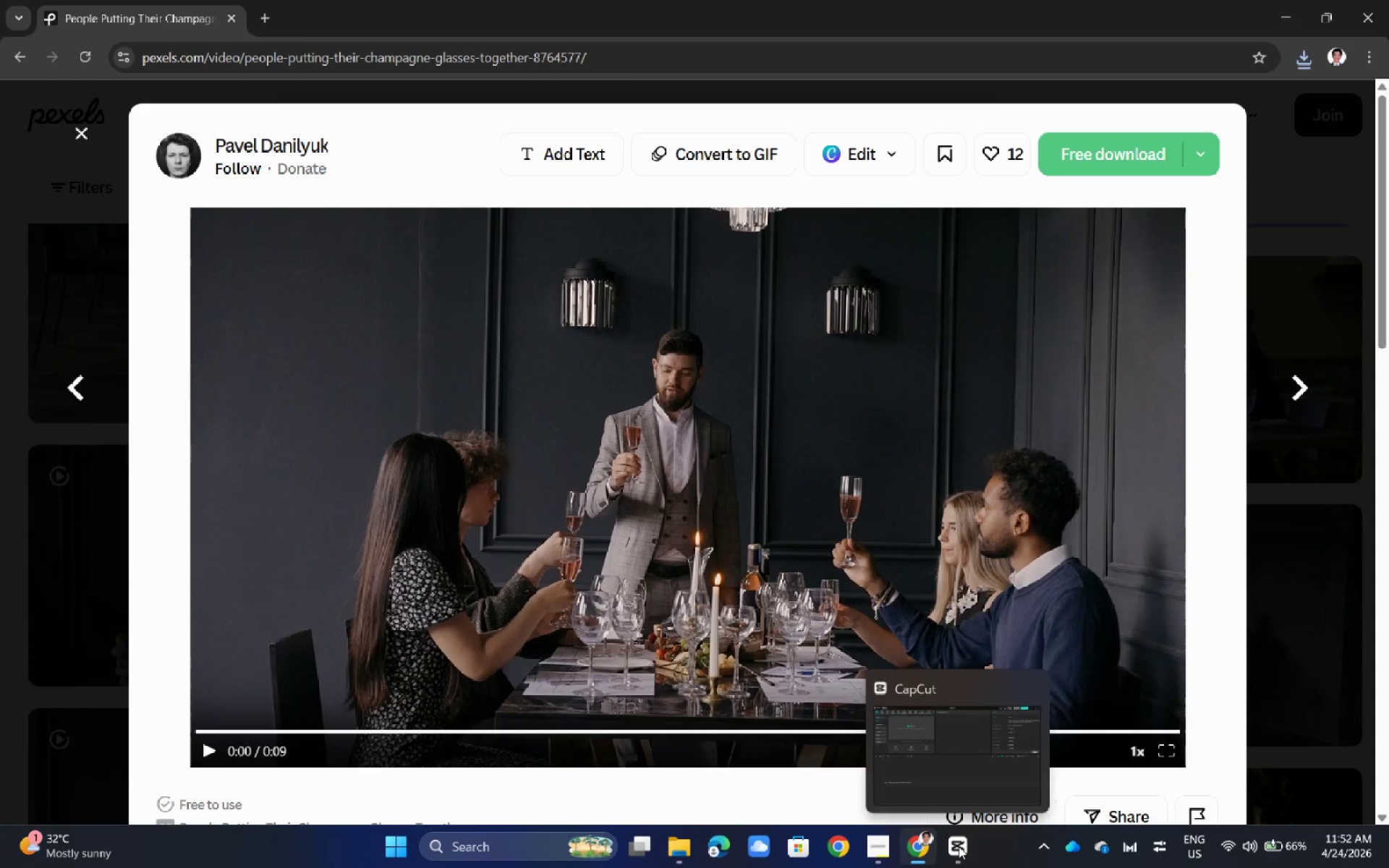 
left_click([959, 846])
 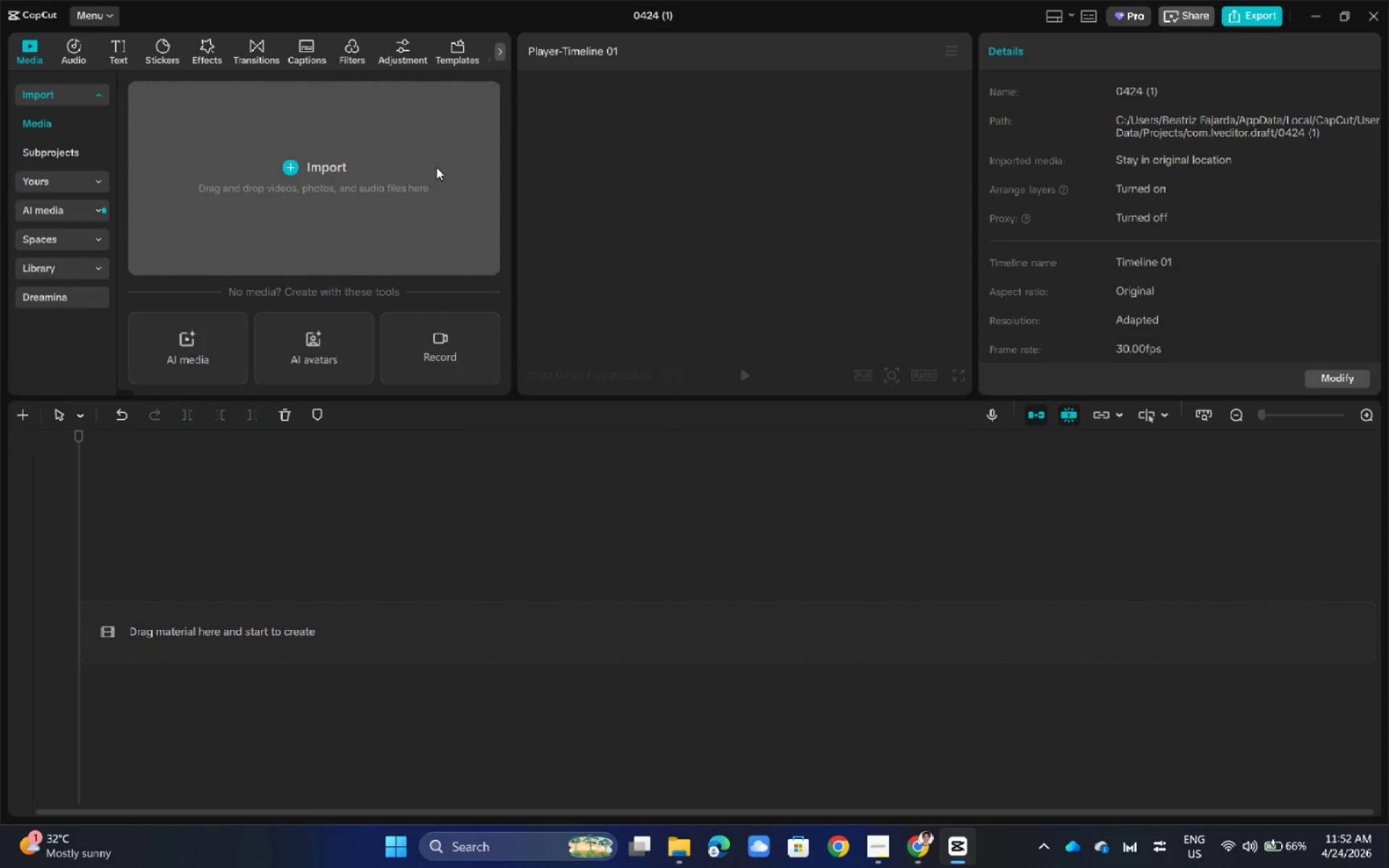 
left_click([430, 167])
 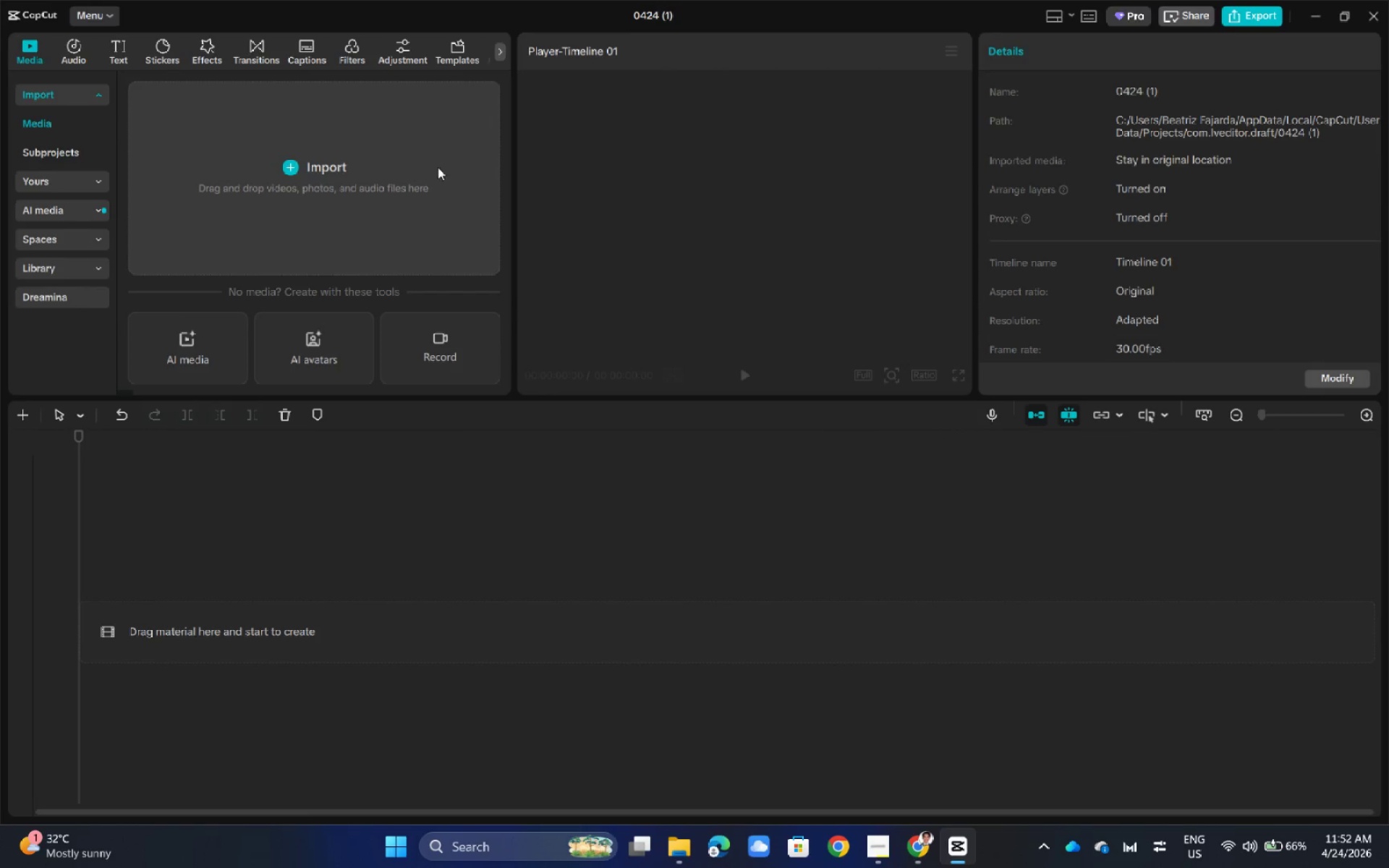 
mouse_move([470, 177])
 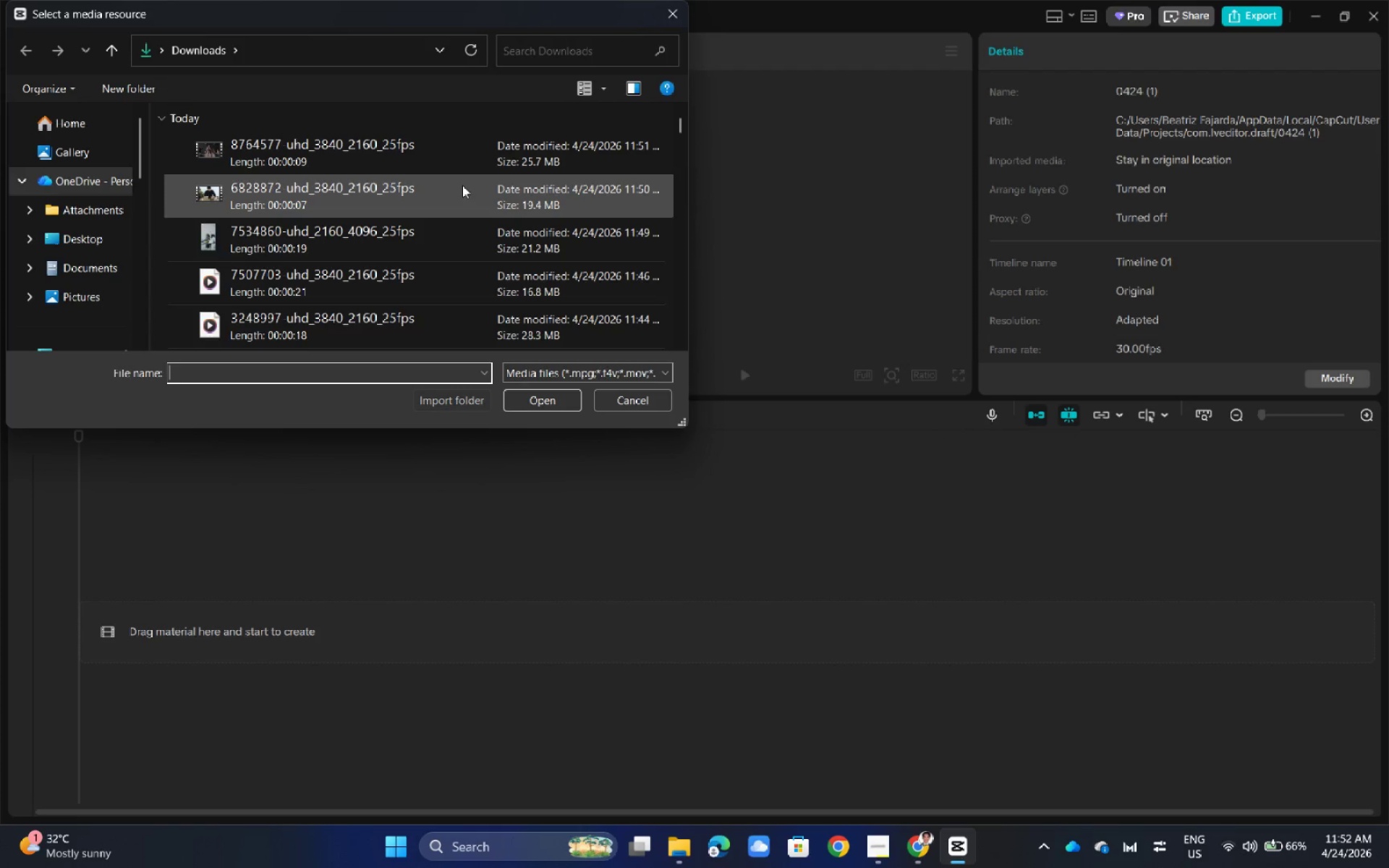 
scroll: coordinate [462, 185], scroll_direction: down, amount: 1.0
 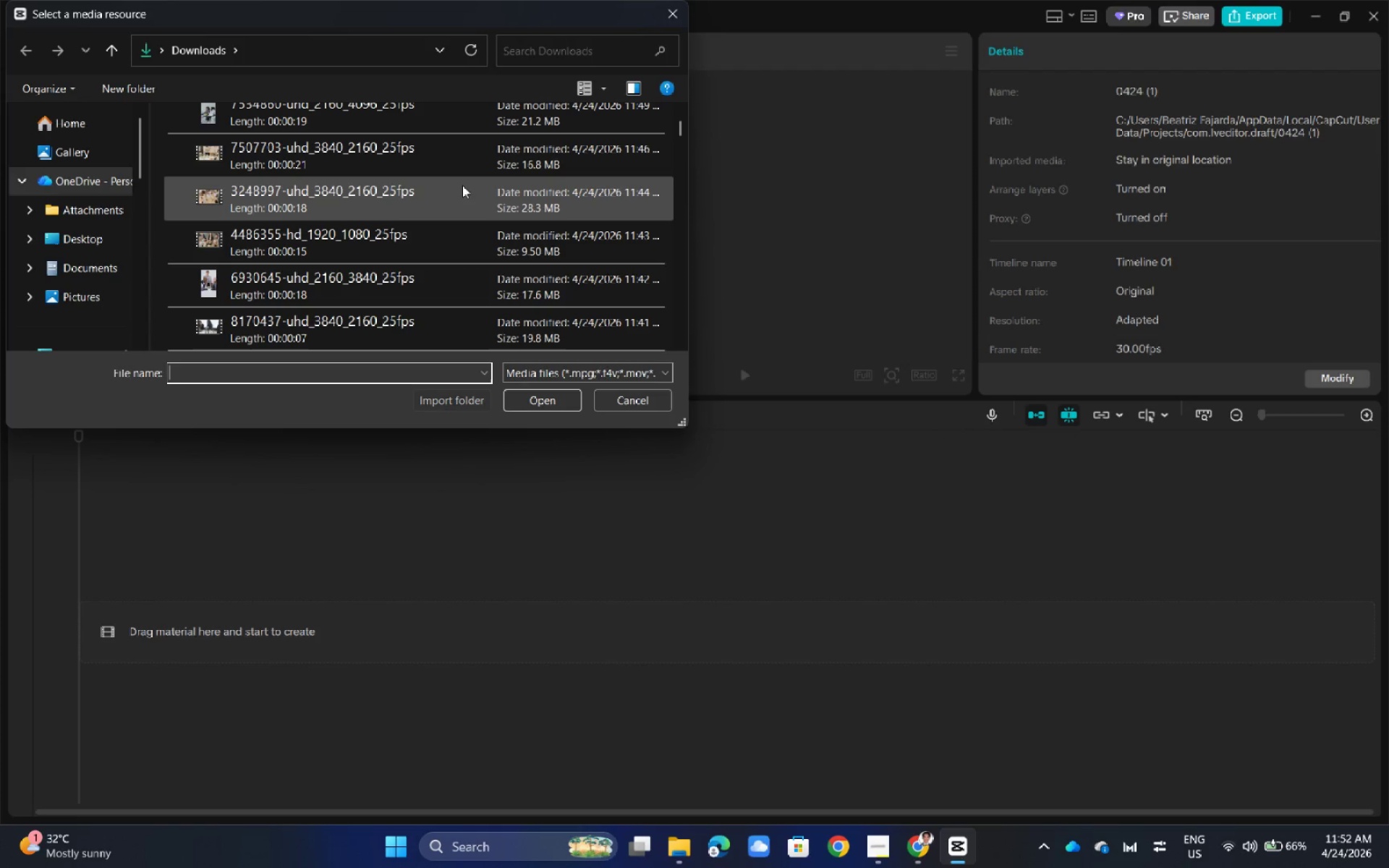 
scroll: coordinate [462, 191], scroll_direction: up, amount: 5.0
 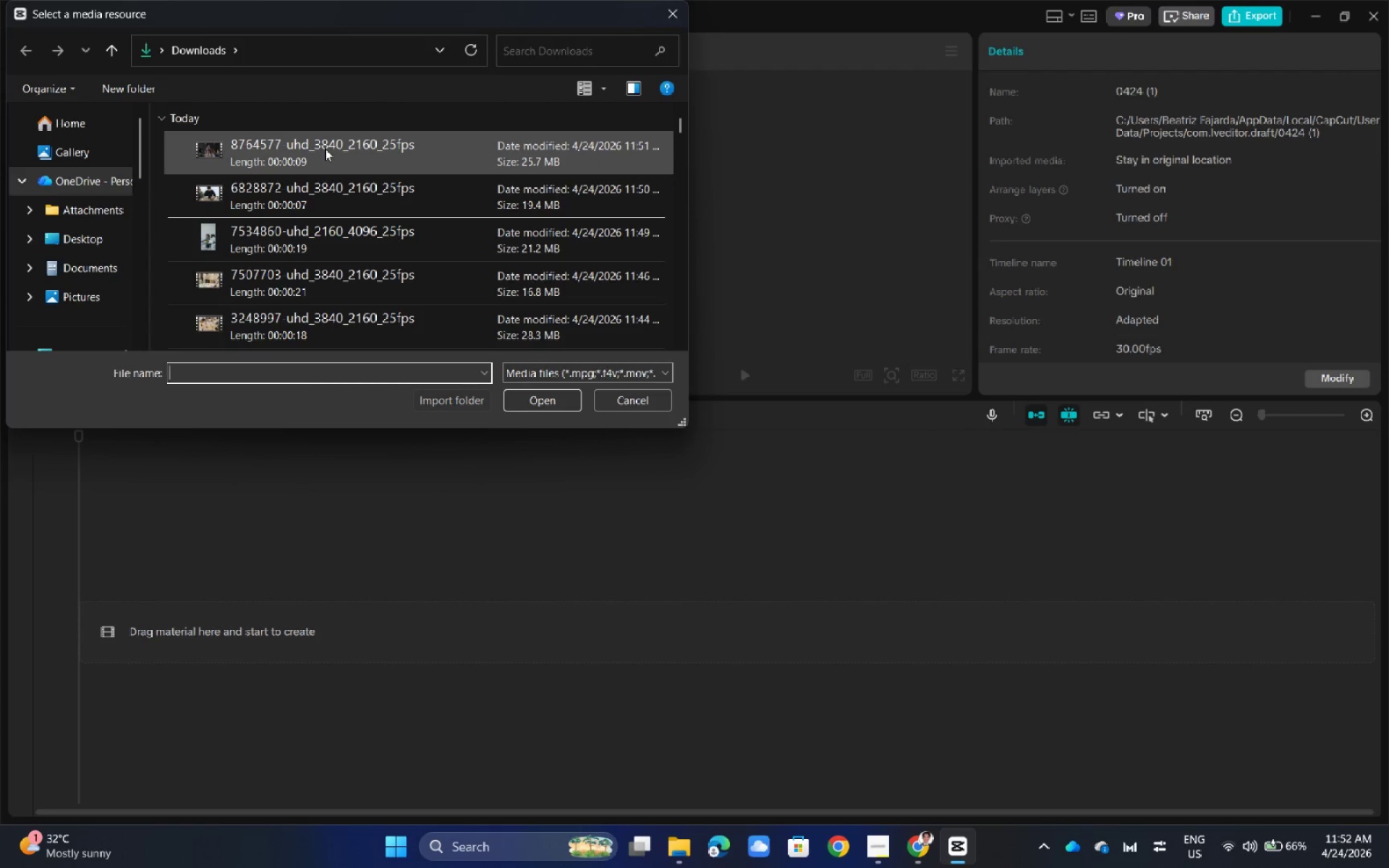 
left_click([325, 148])
 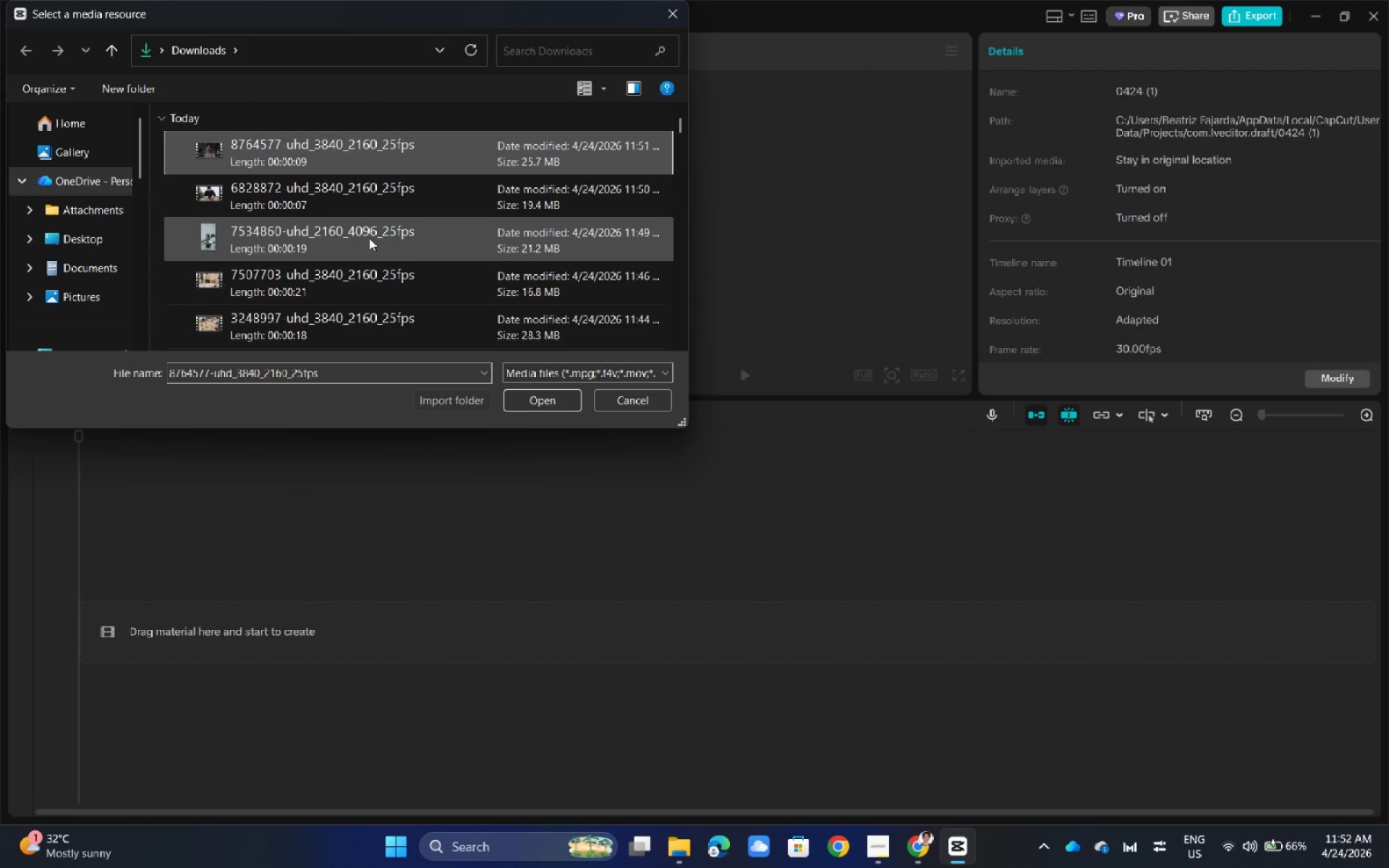 
scroll: coordinate [373, 239], scroll_direction: down, amount: 2.0
 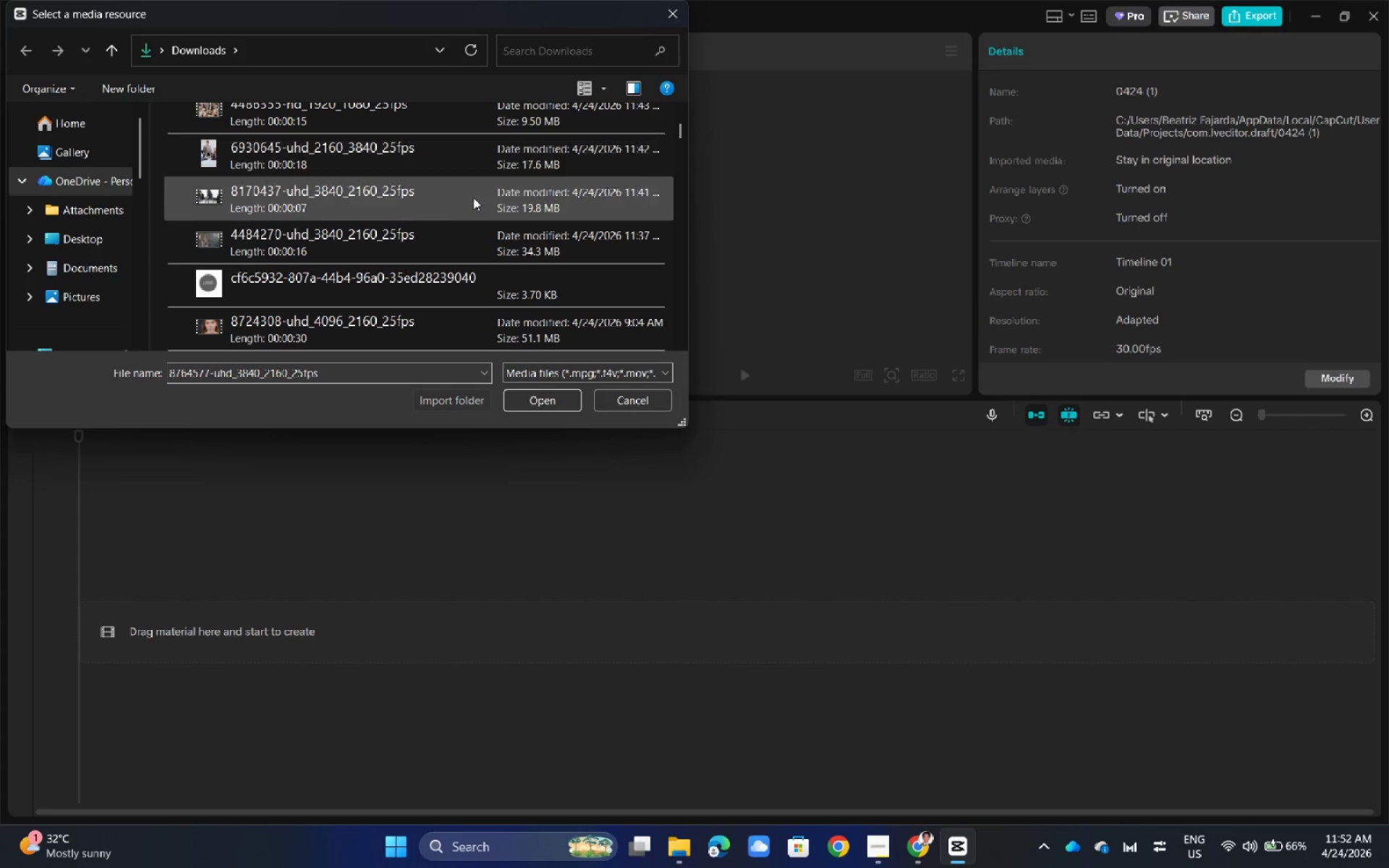 
hold_key(key=ShiftLeft, duration=0.31)
left_click([394, 242])
 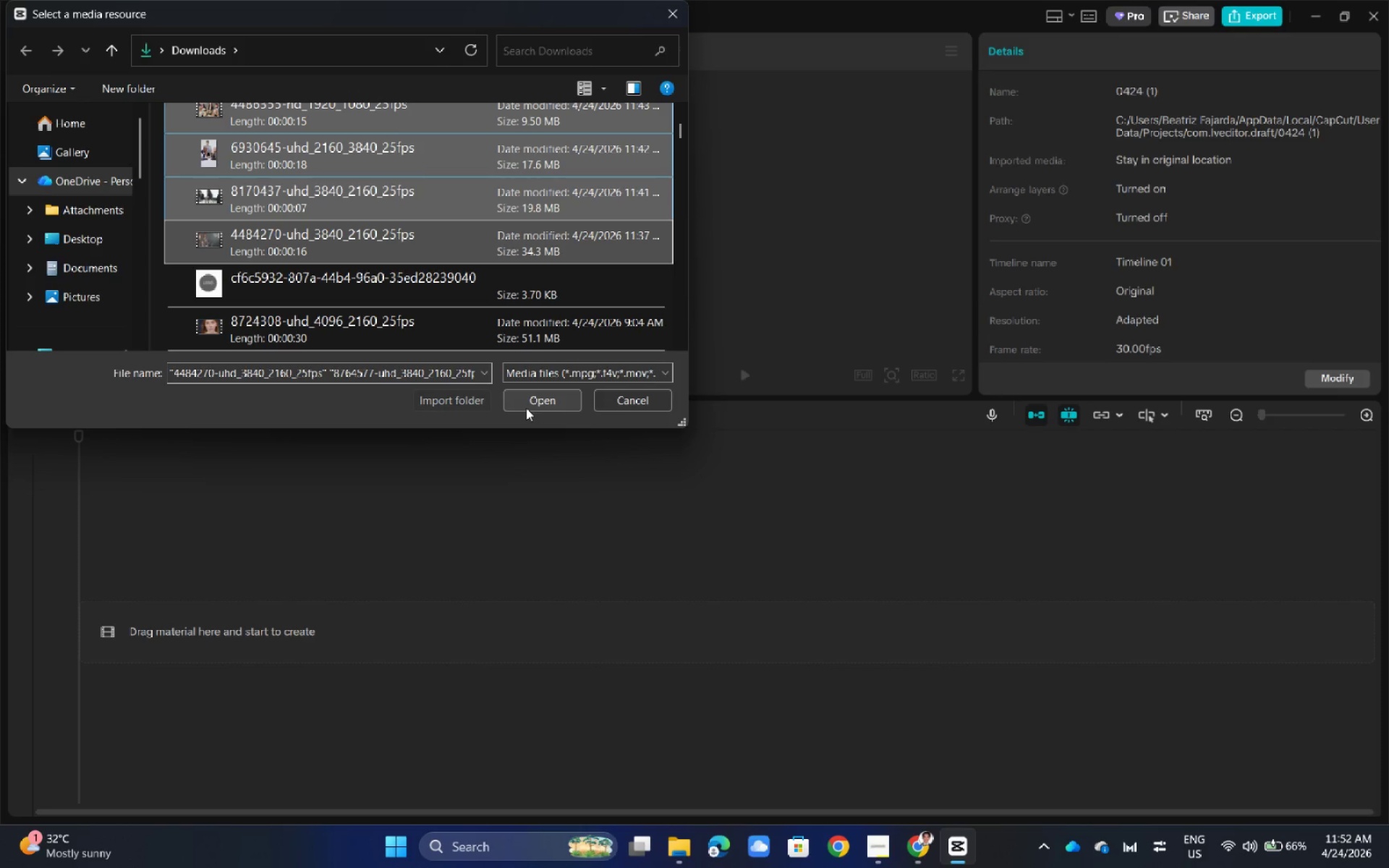 
left_click([528, 402])
 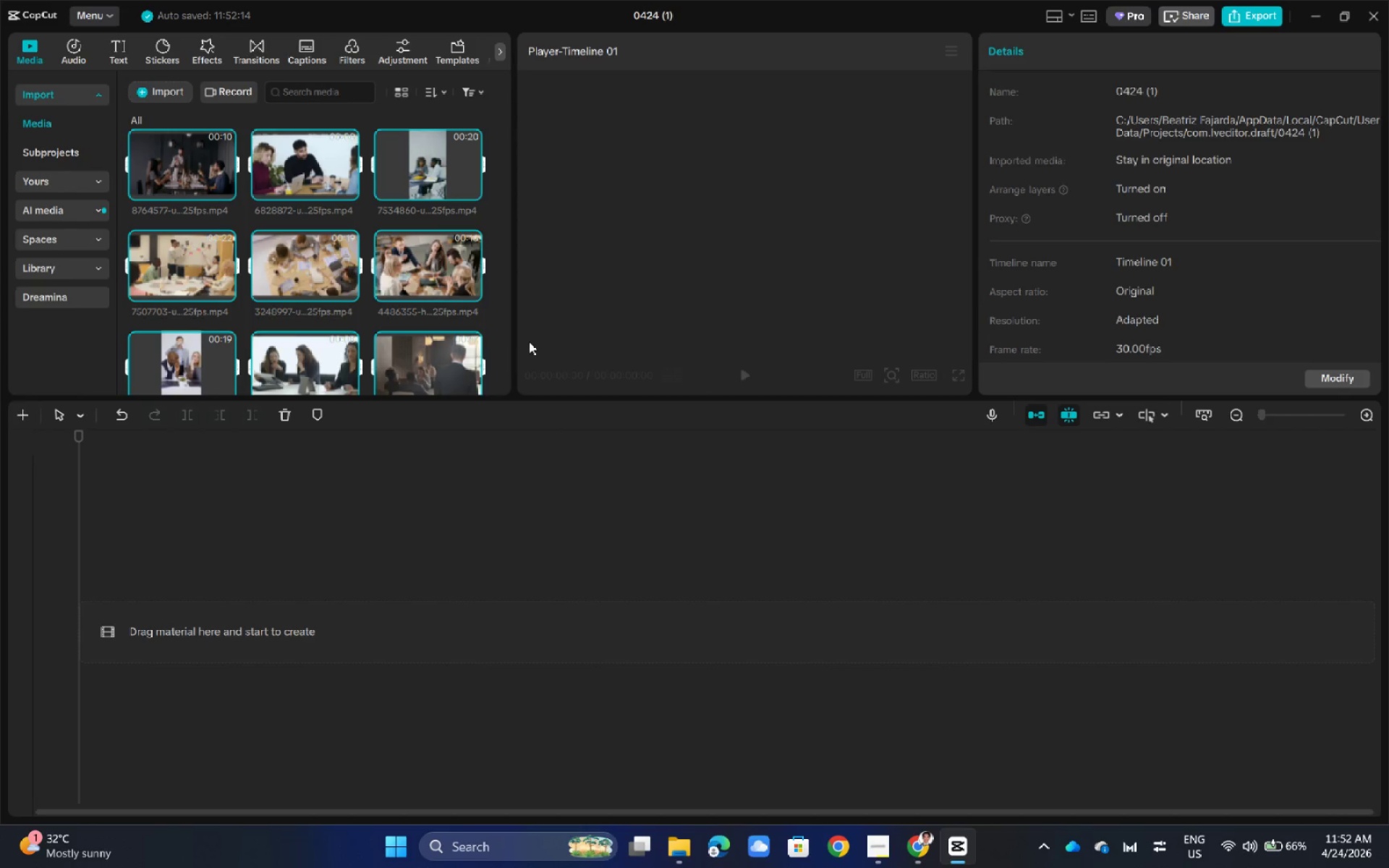 
left_click([527, 518])
 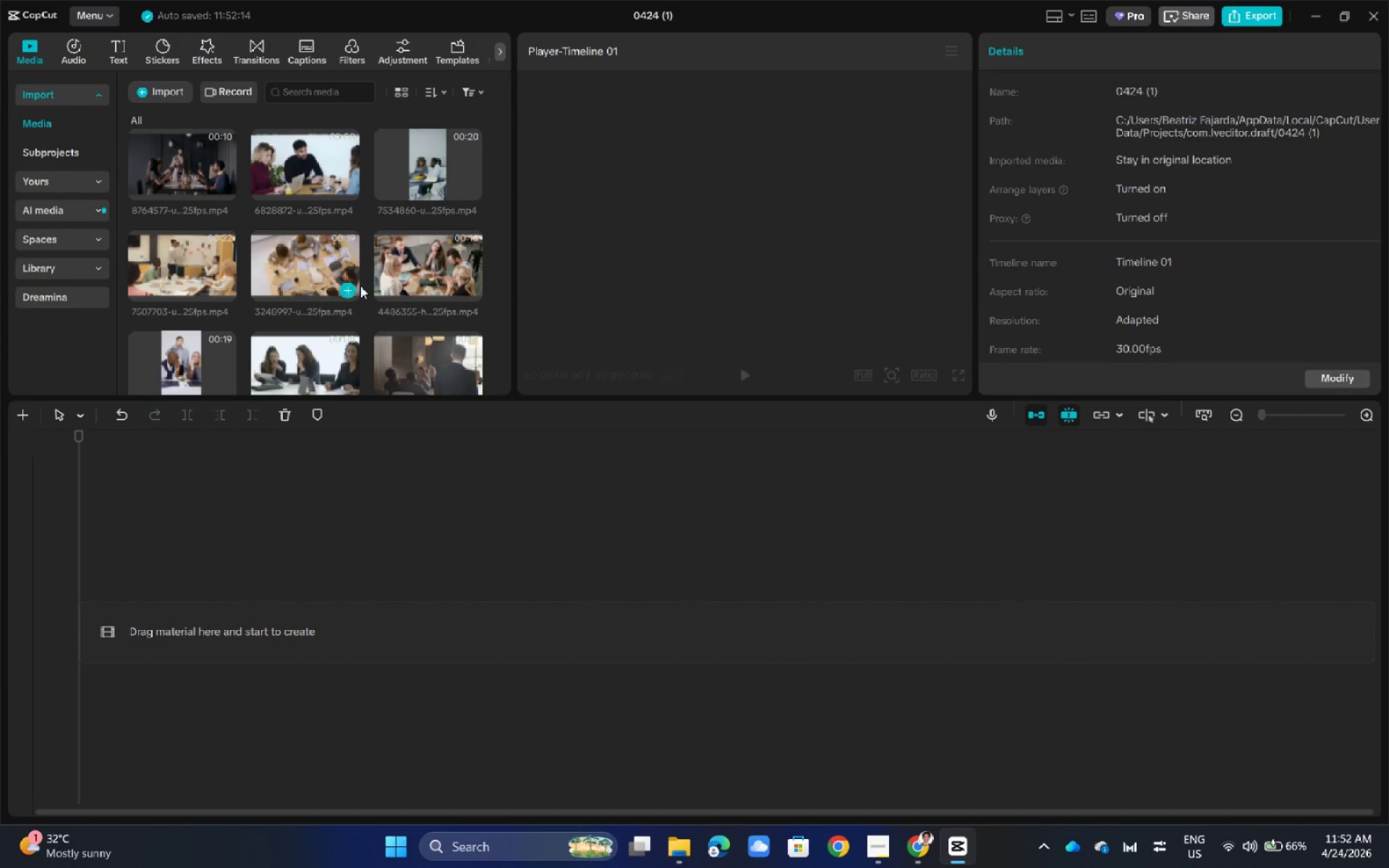 
scroll: coordinate [360, 286], scroll_direction: down, amount: 2.0
 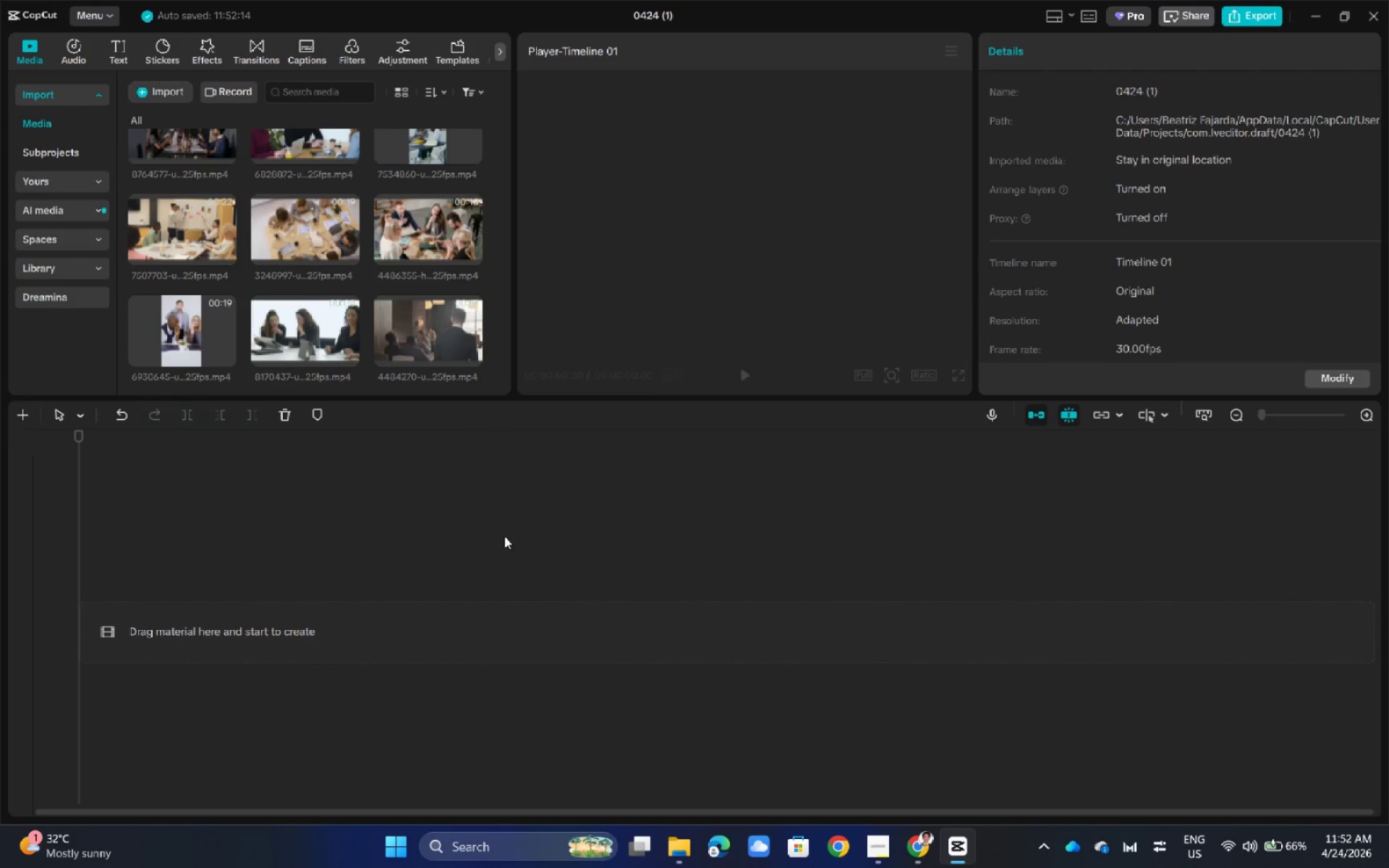 
wait(6.25)
 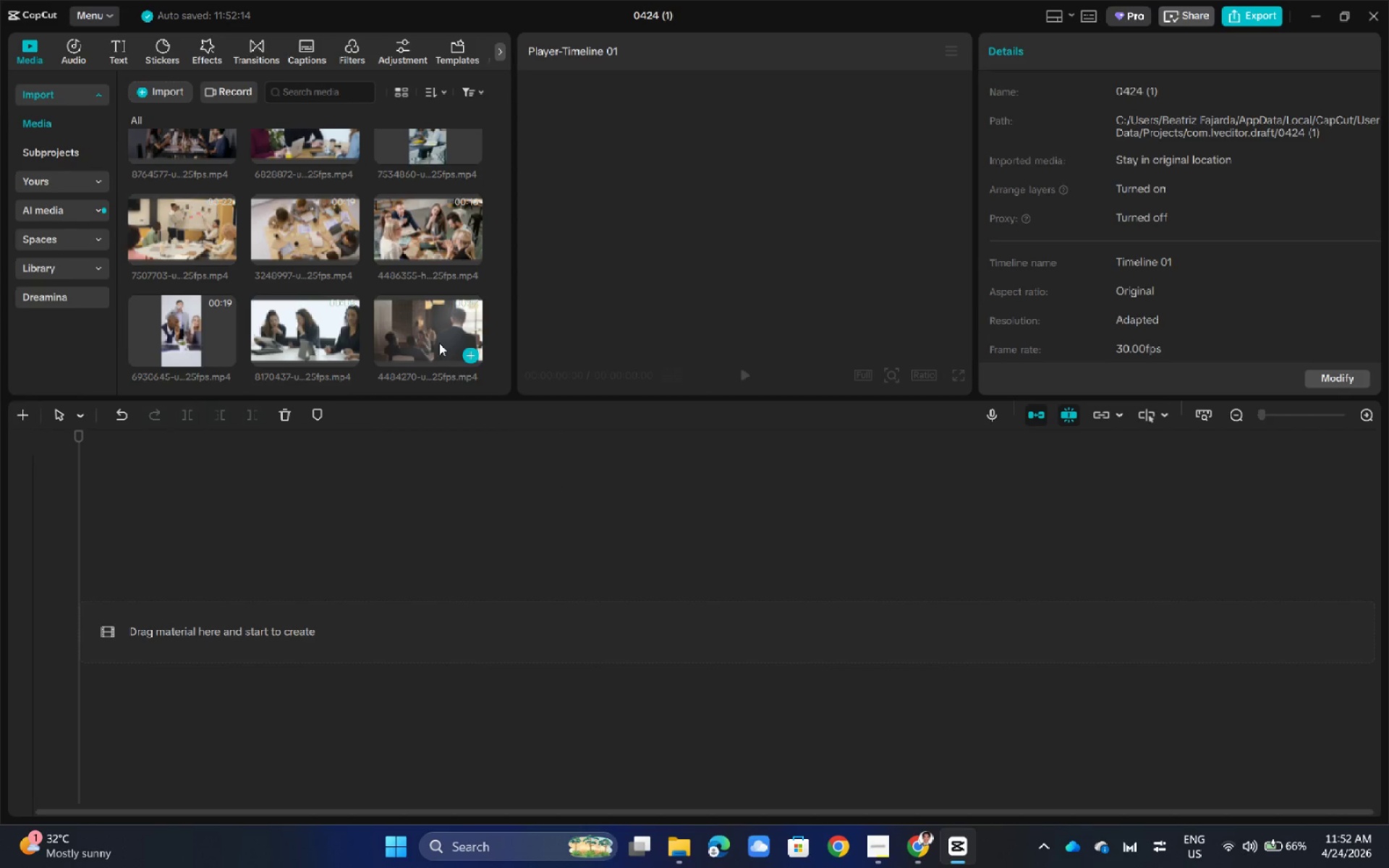 
left_click_drag(start_coordinate=[428, 326], to_coordinate=[197, 618])
 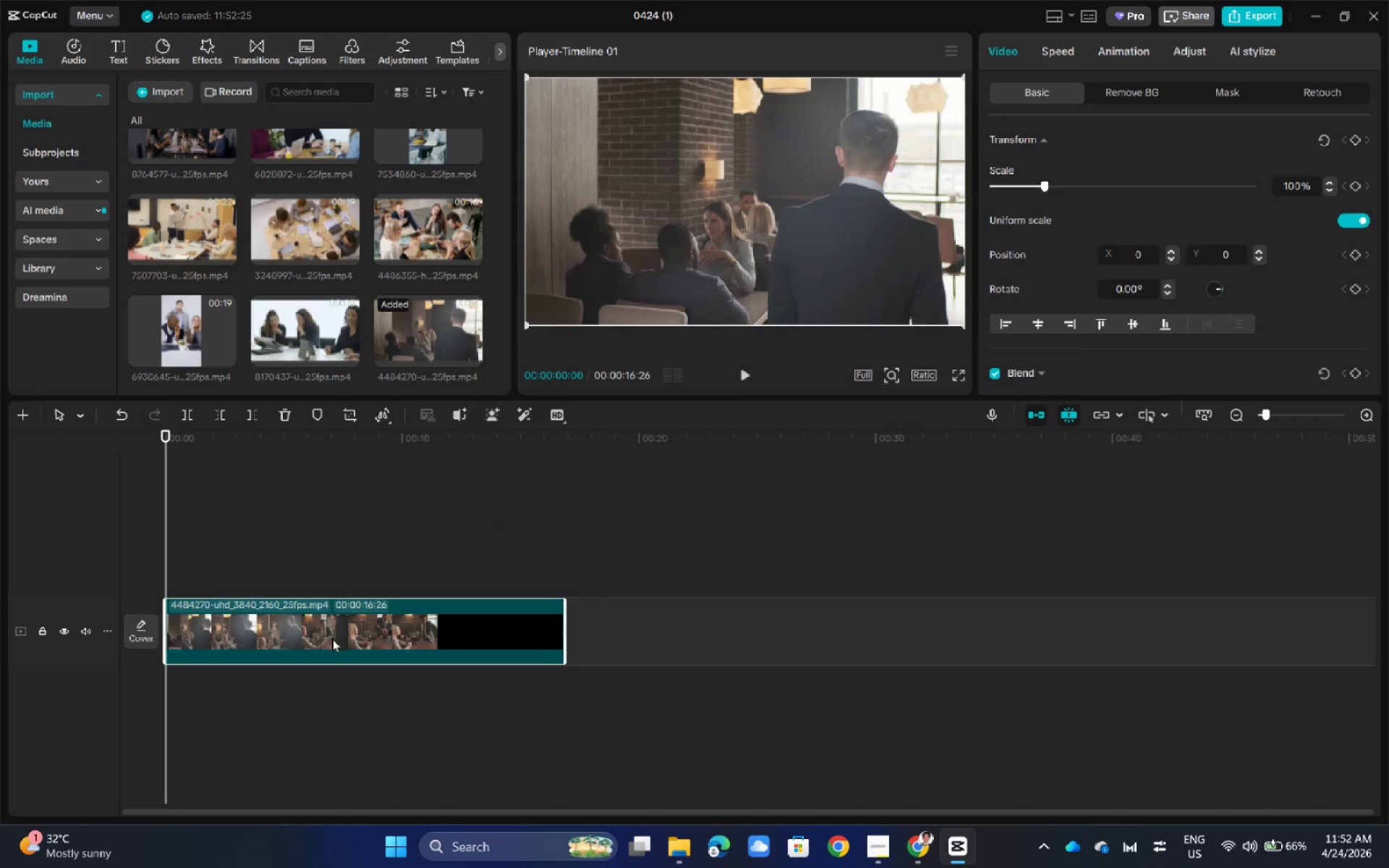 
key(Space)
 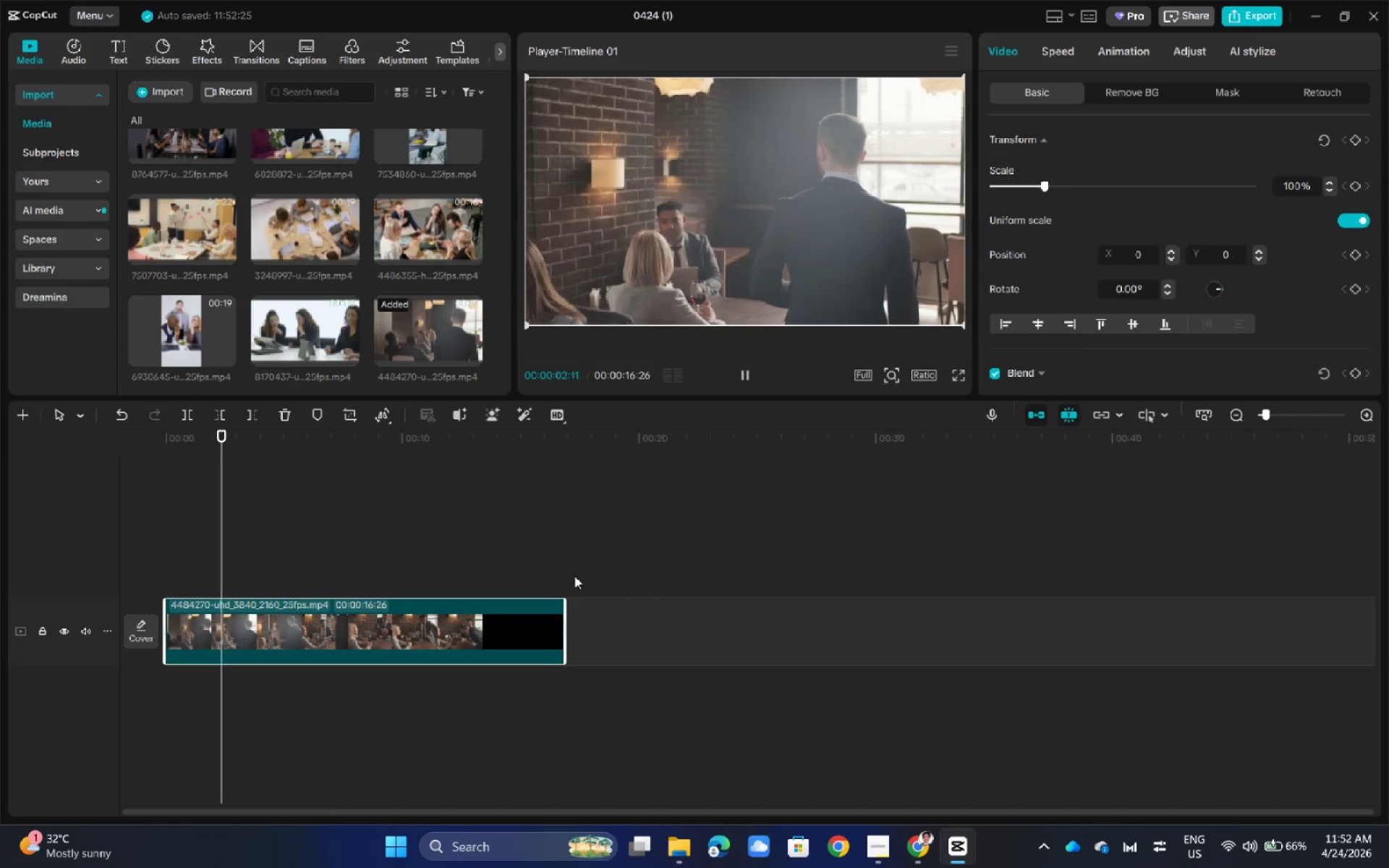 
key(Space)
 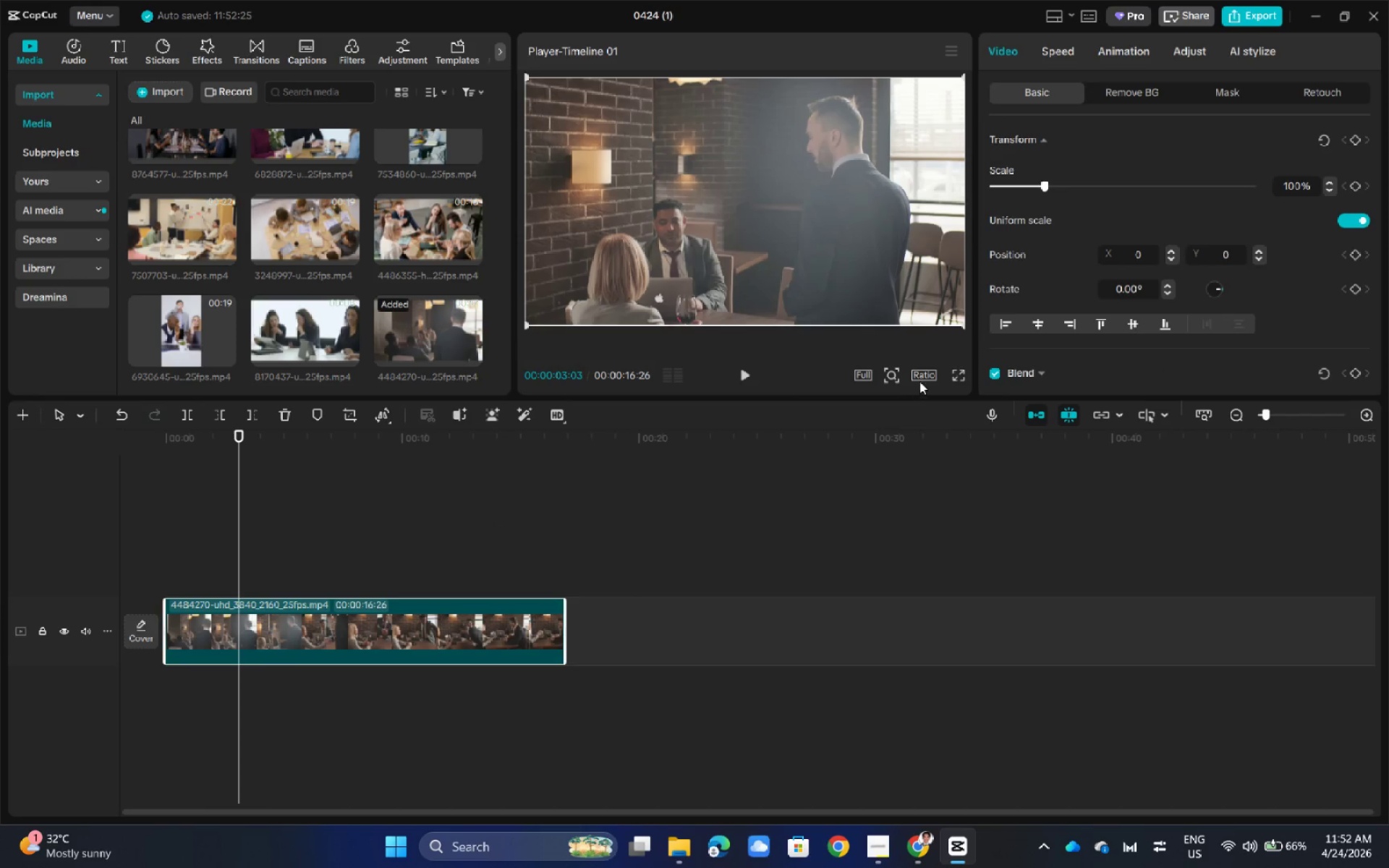 
left_click([922, 379])
 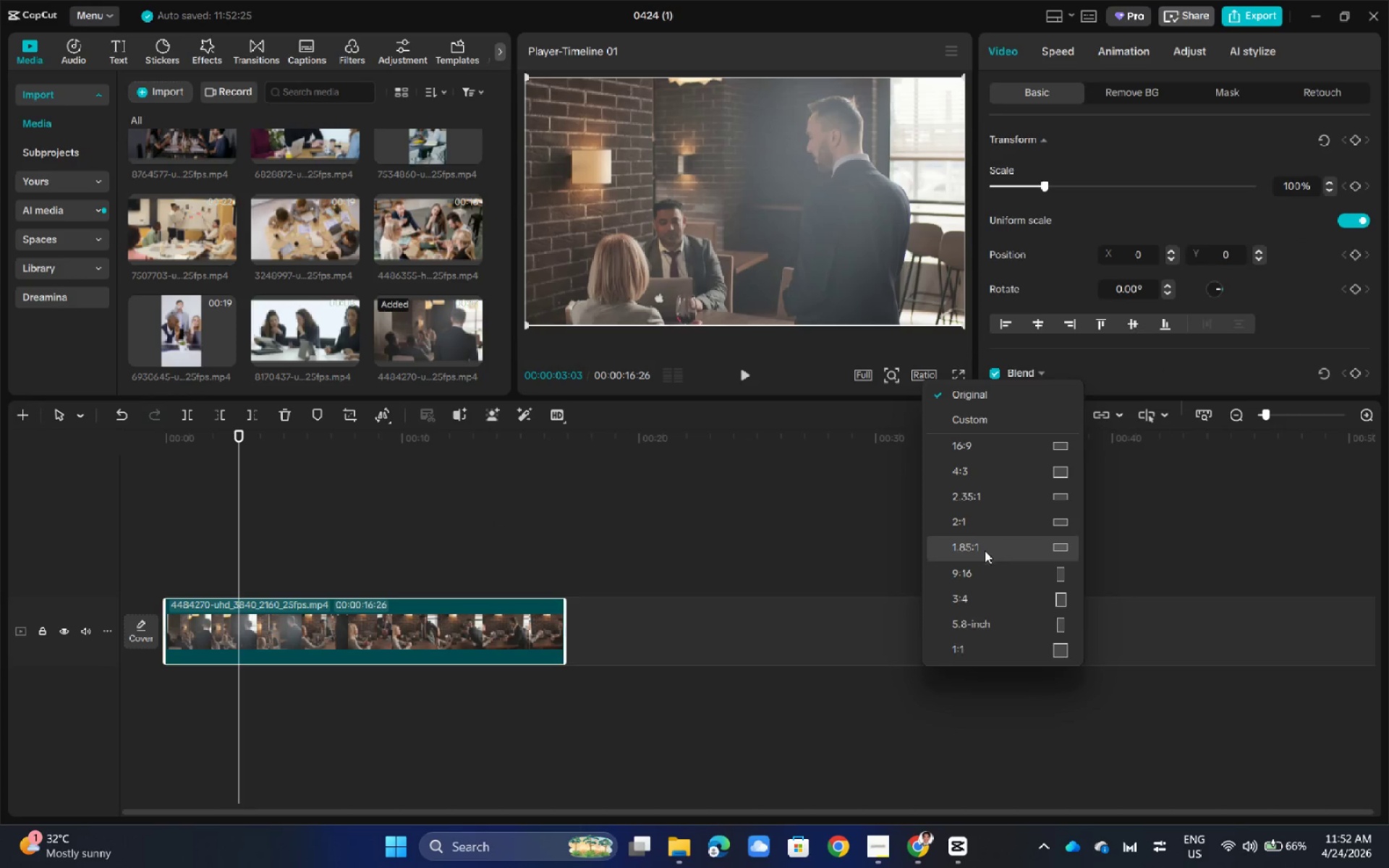 
left_click([981, 562])
 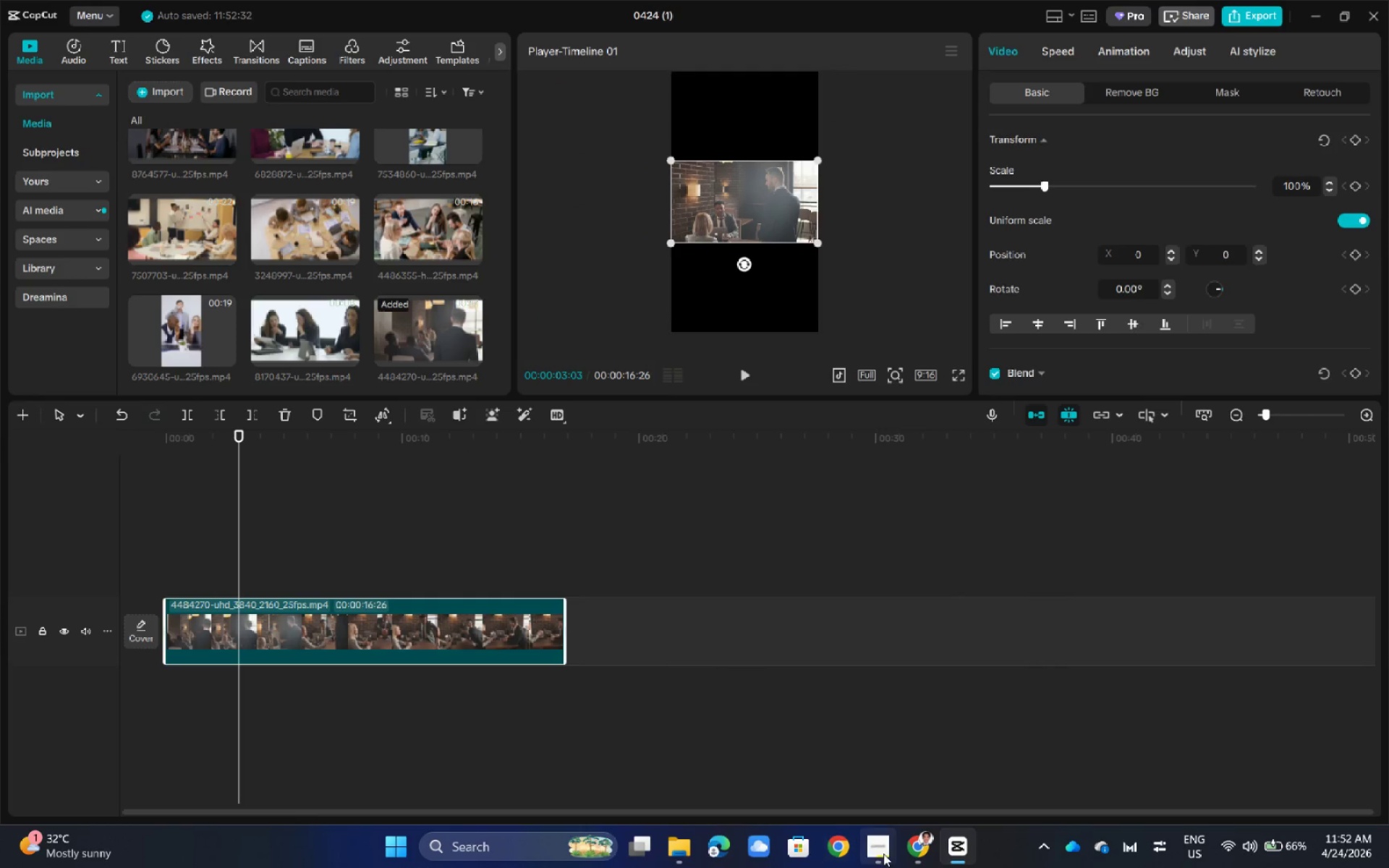 
left_click([885, 854])